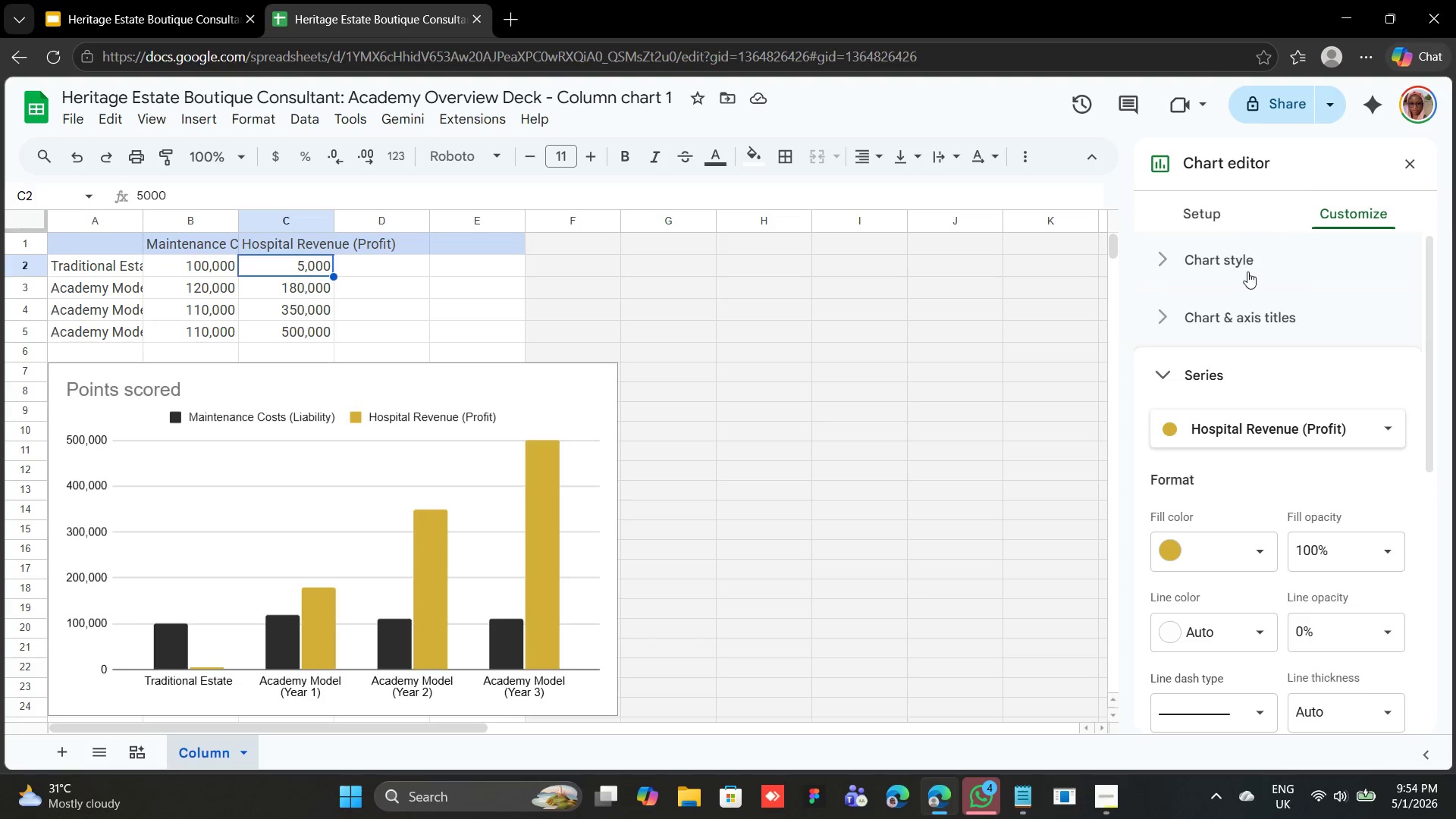 
left_click([1247, 272])
 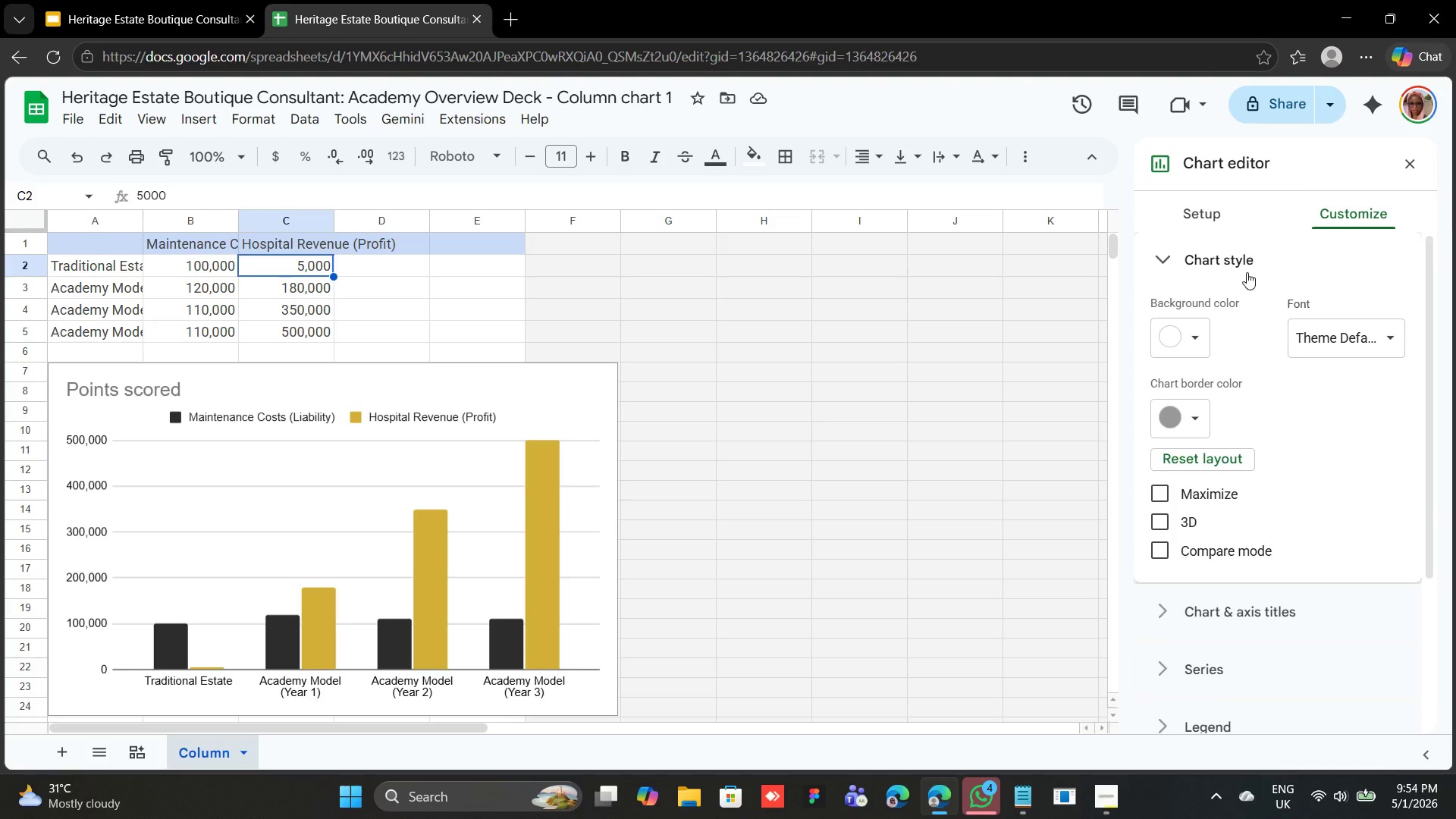 
left_click([1174, 340])
 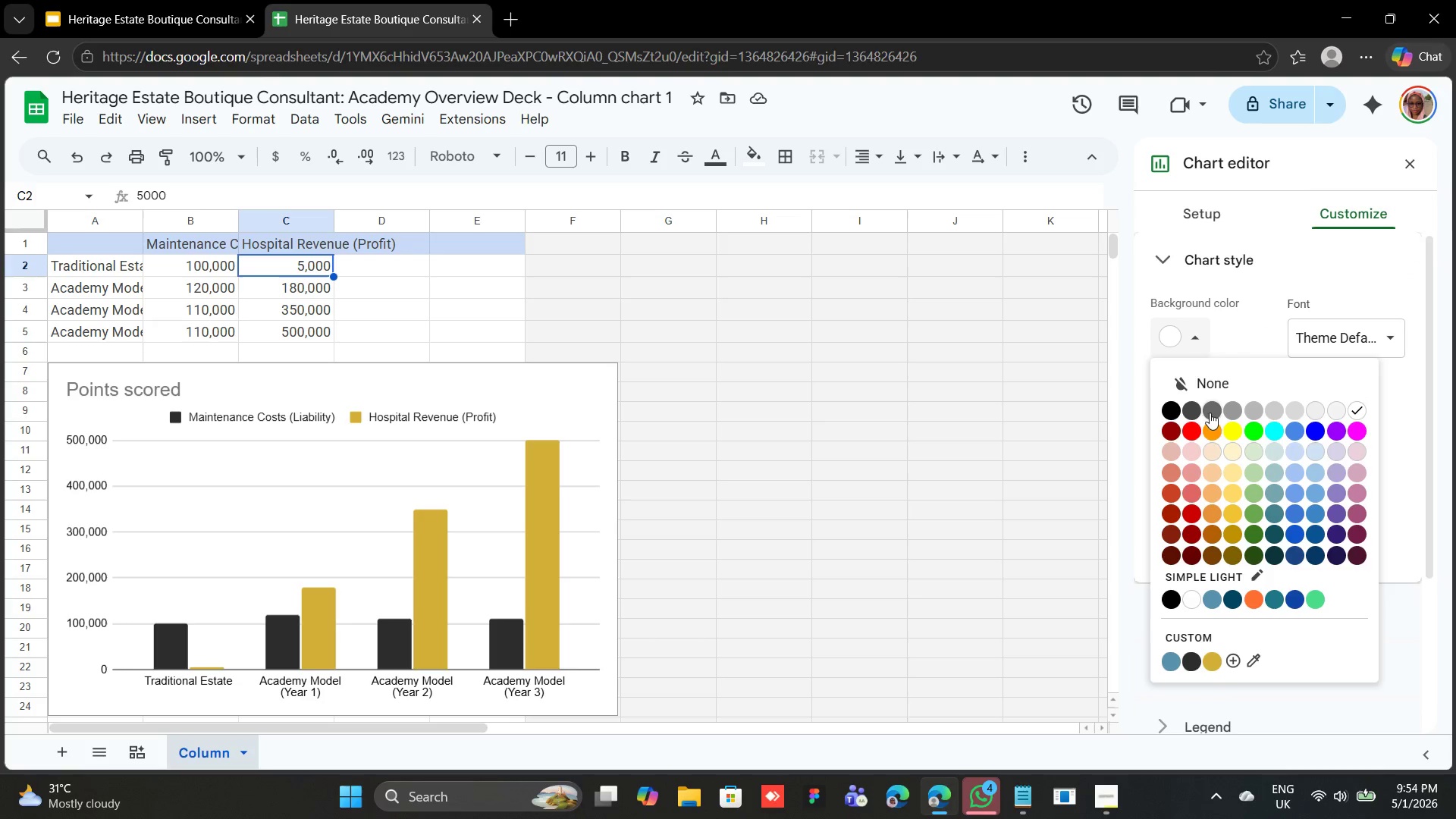 
left_click([1207, 389])
 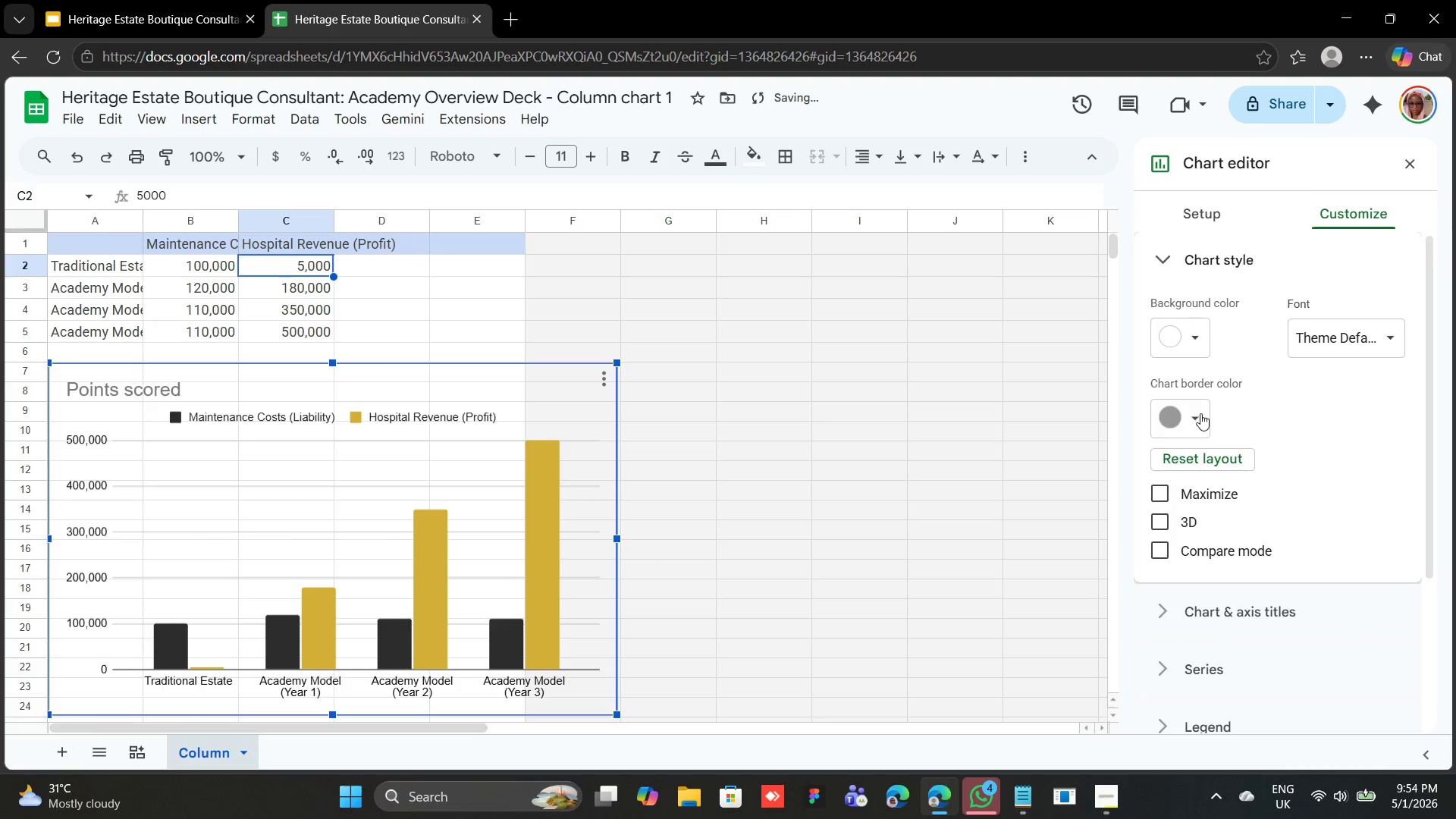 
left_click([1200, 413])
 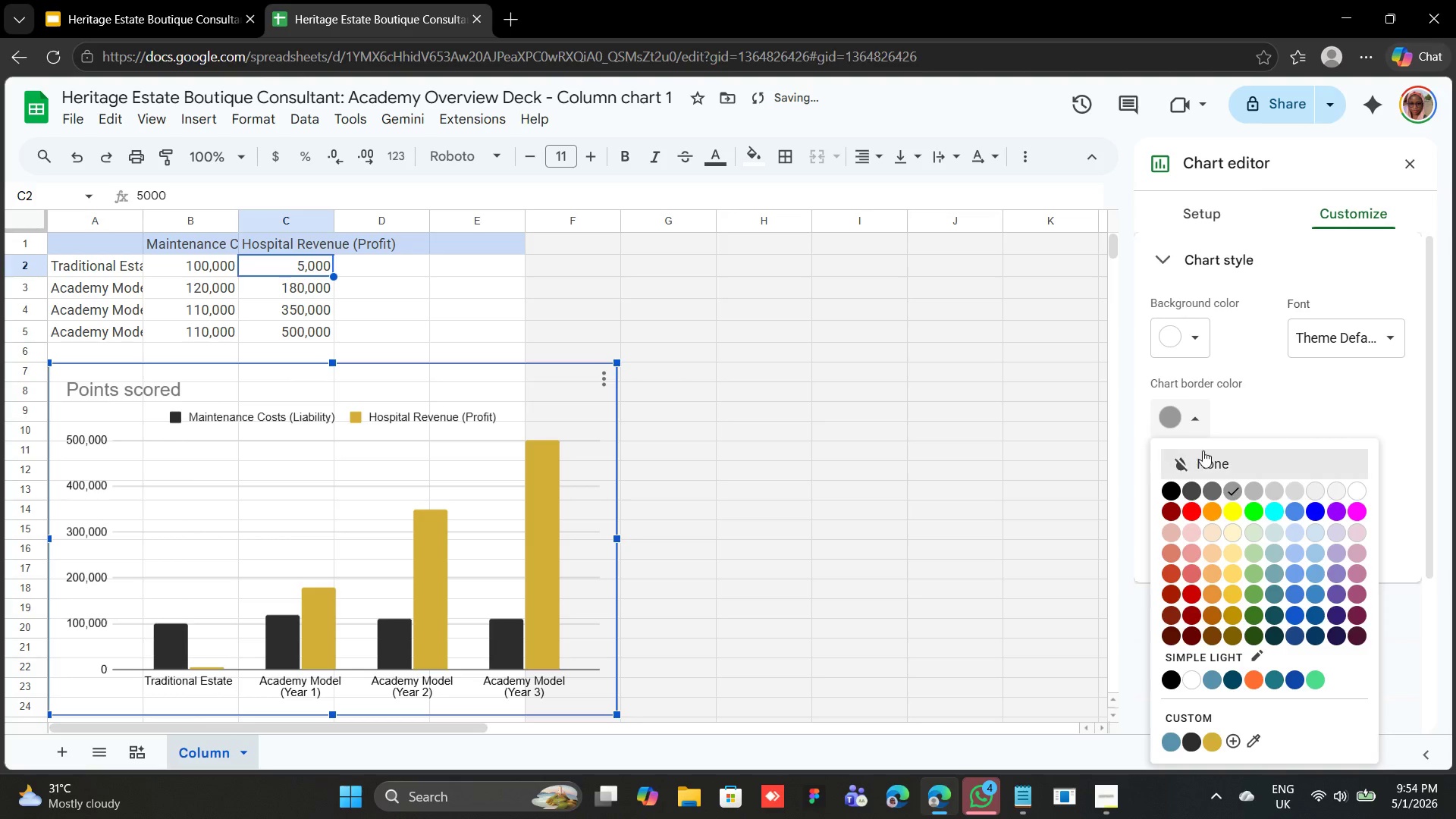 
left_click([1204, 453])
 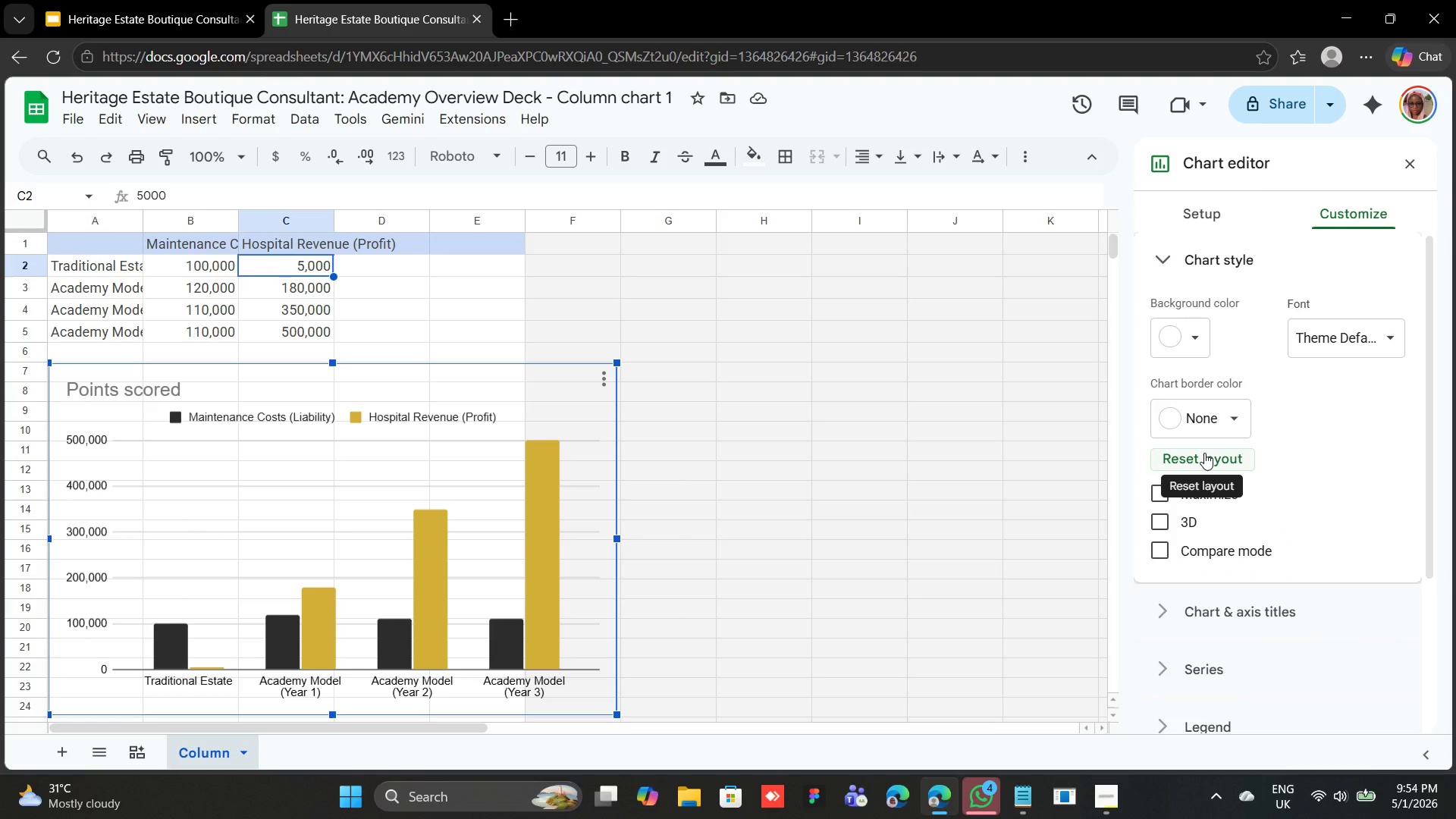 
wait(17.7)
 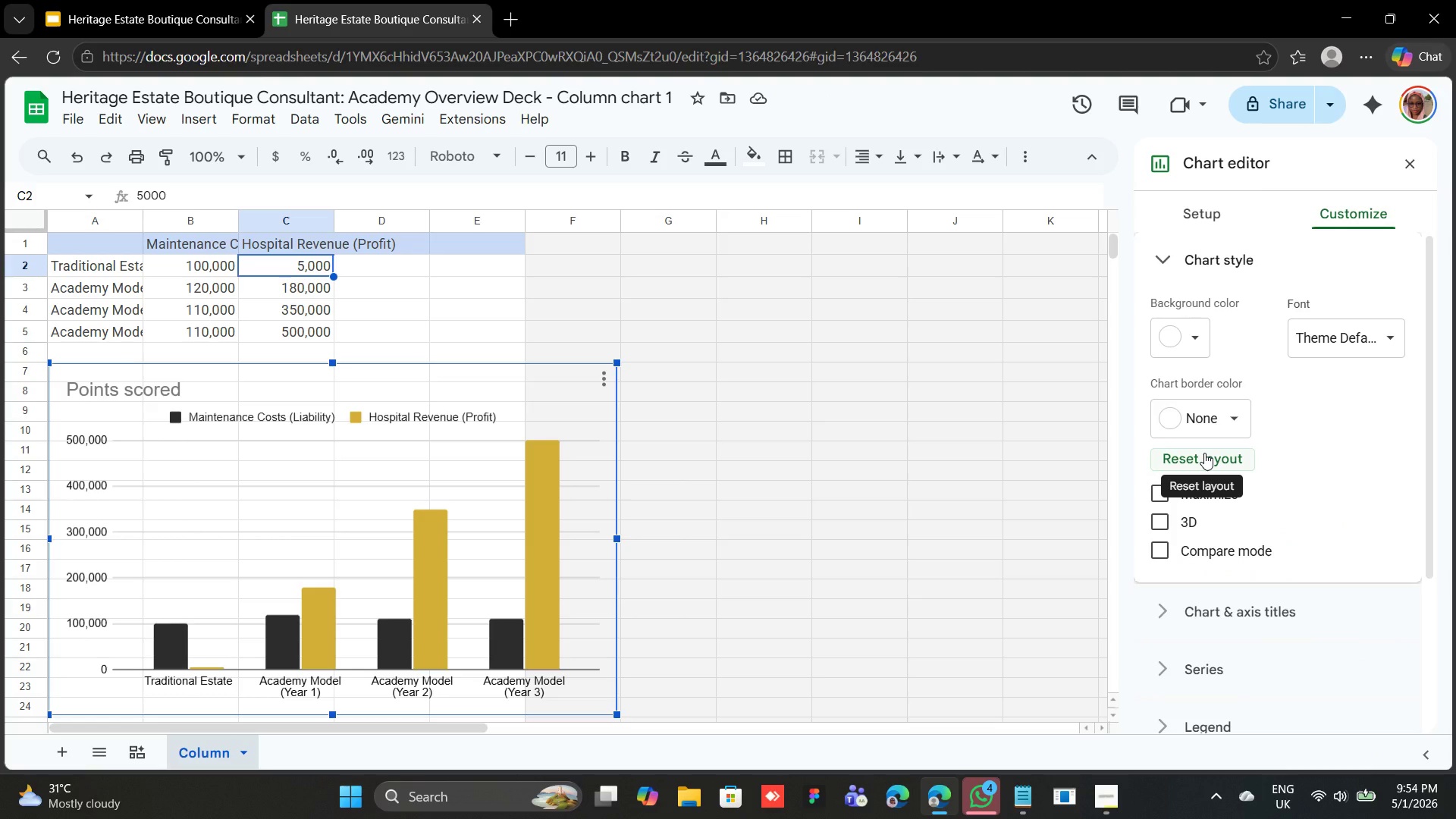 
left_click([536, 682])
 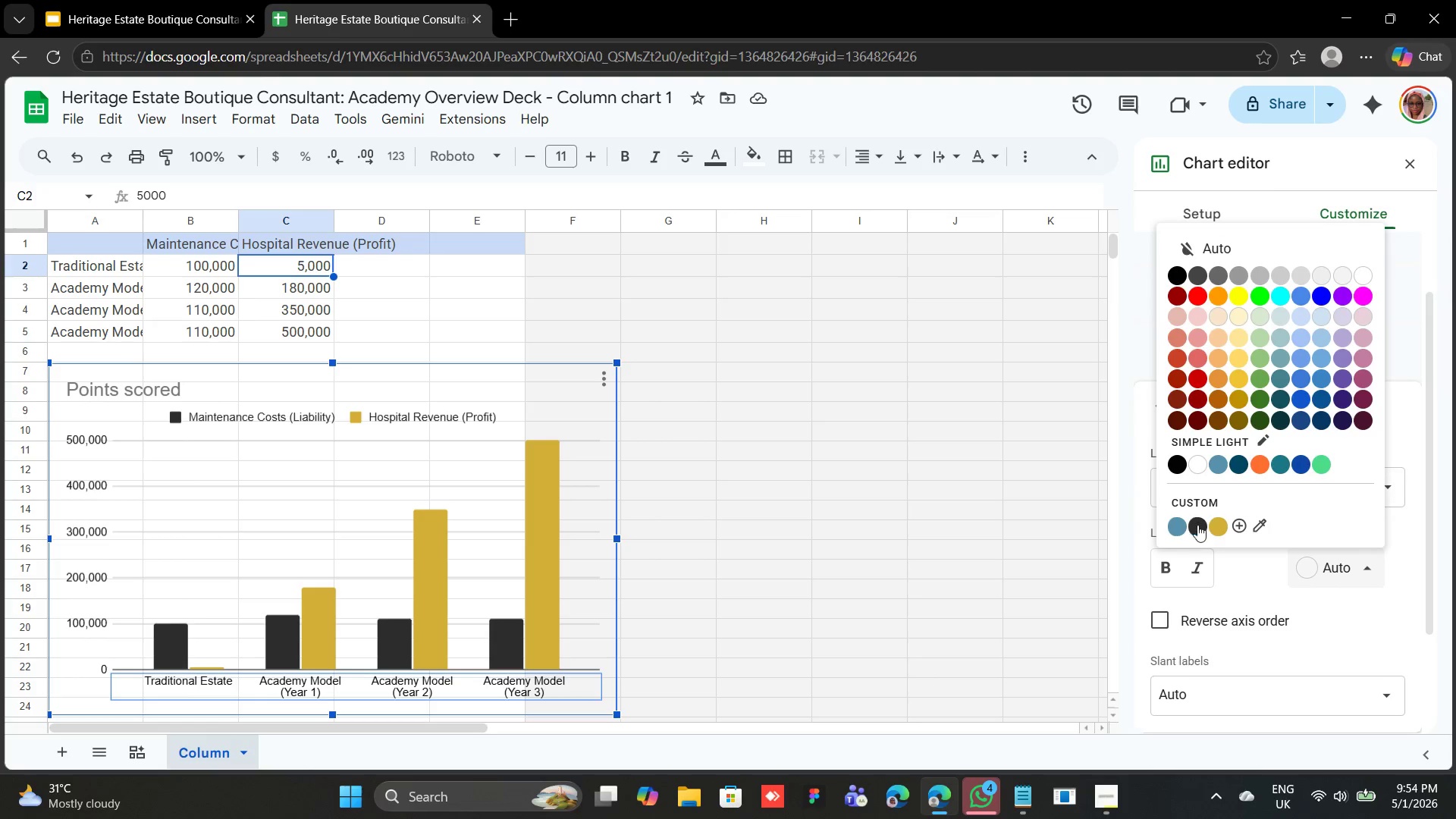 
left_click([1197, 525])
 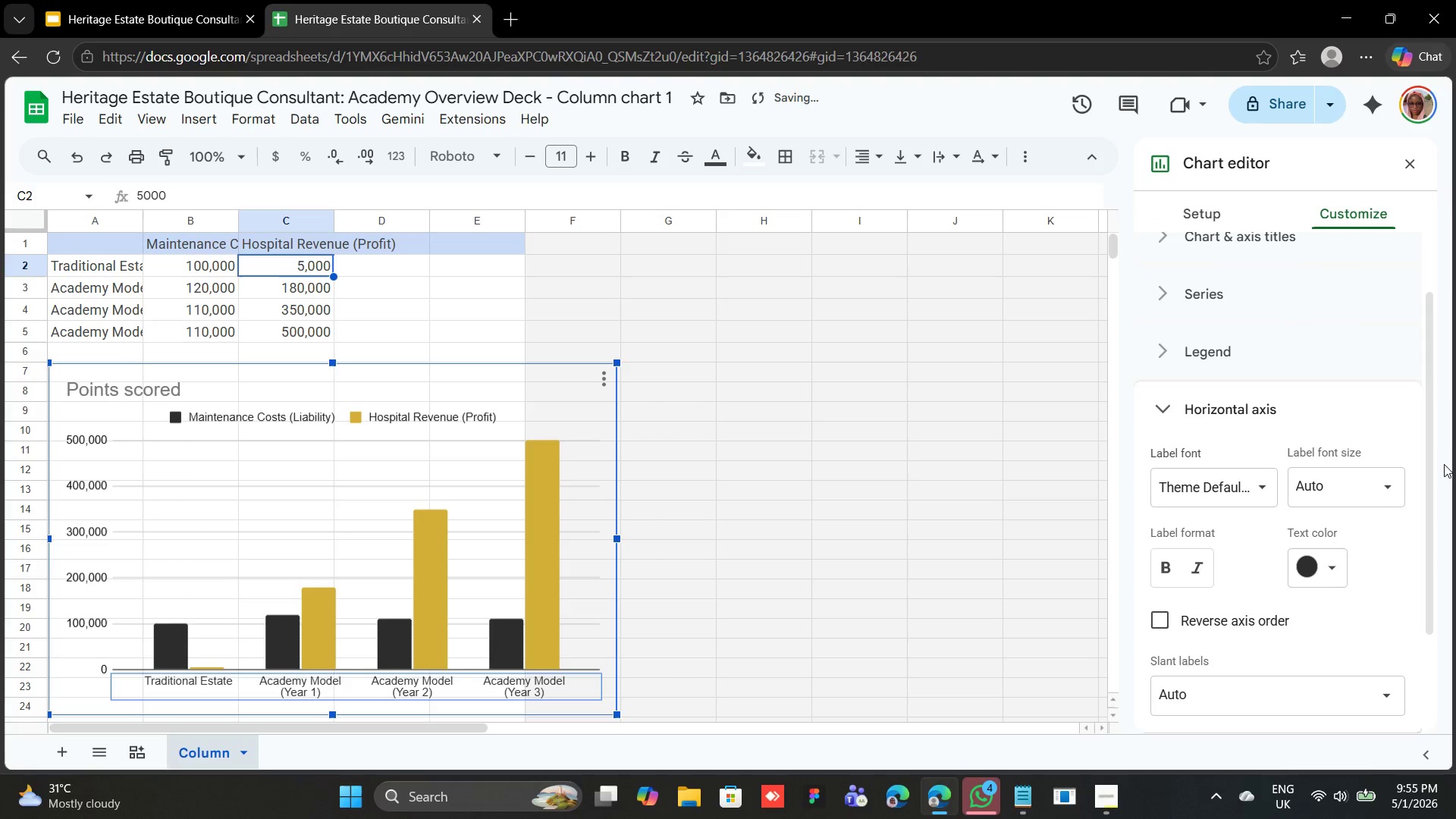 
left_click([1247, 471])
 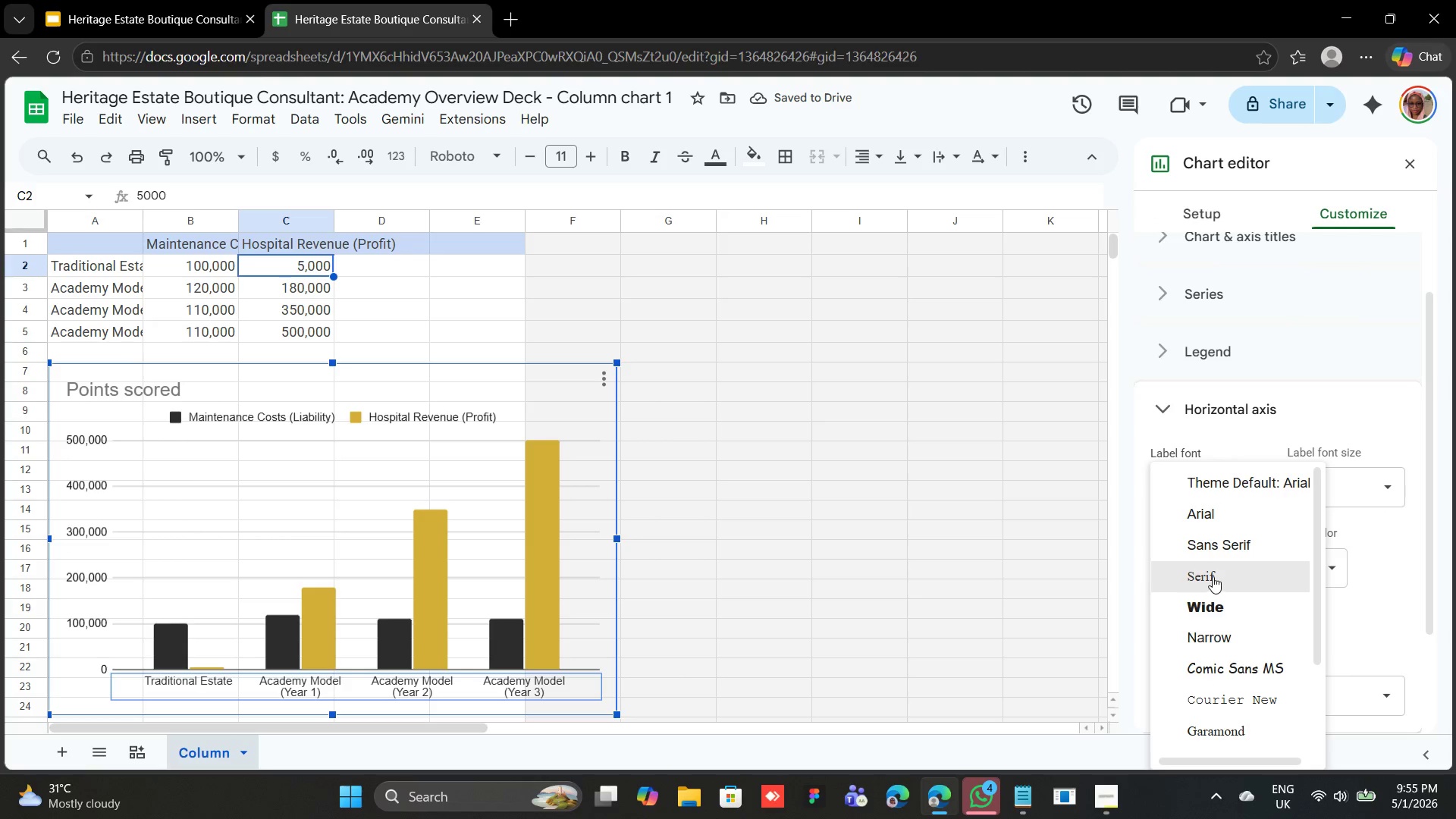 
scroll: coordinate [1211, 580], scroll_direction: down, amount: 6.0
 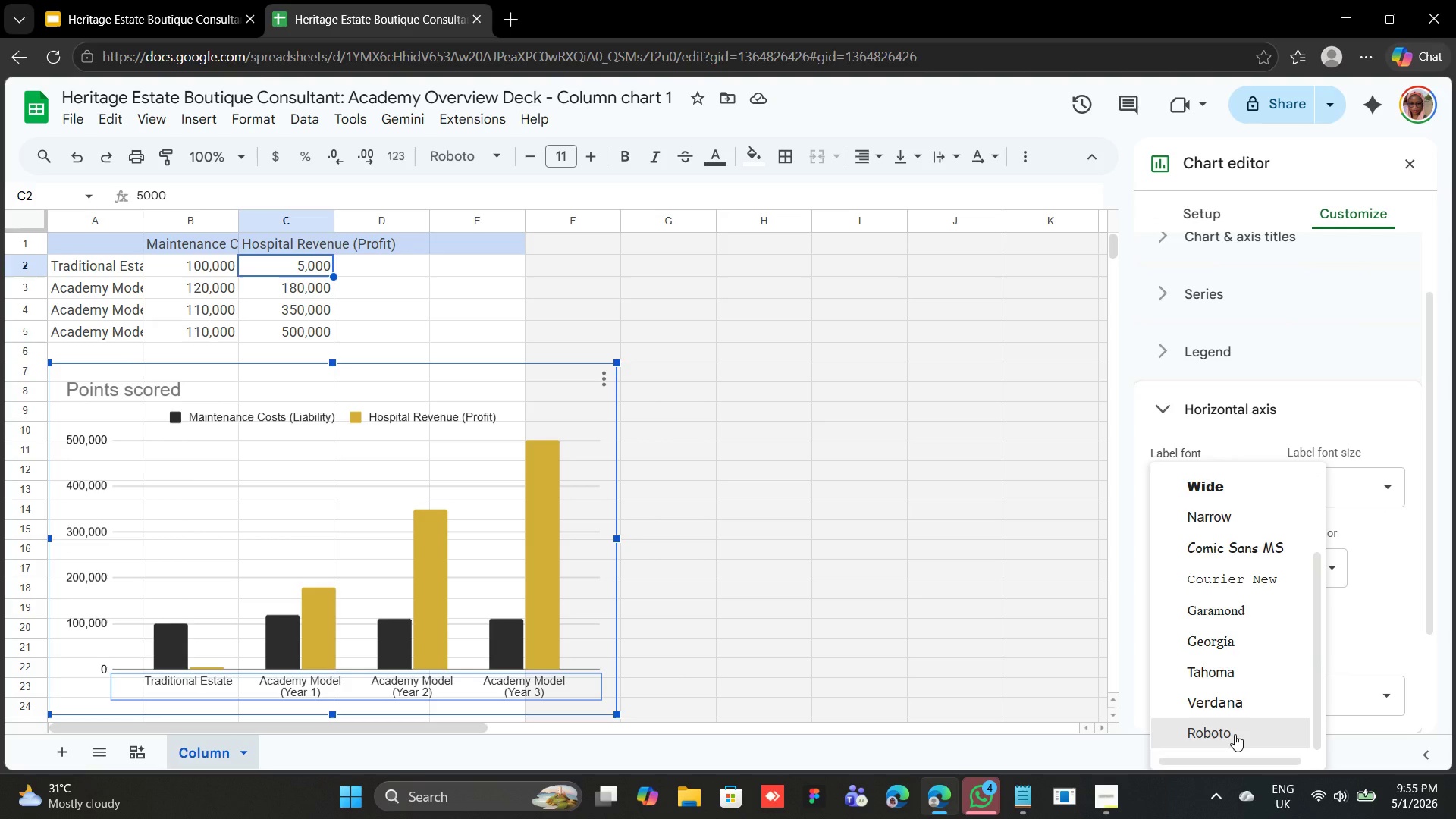 
left_click([1235, 734])
 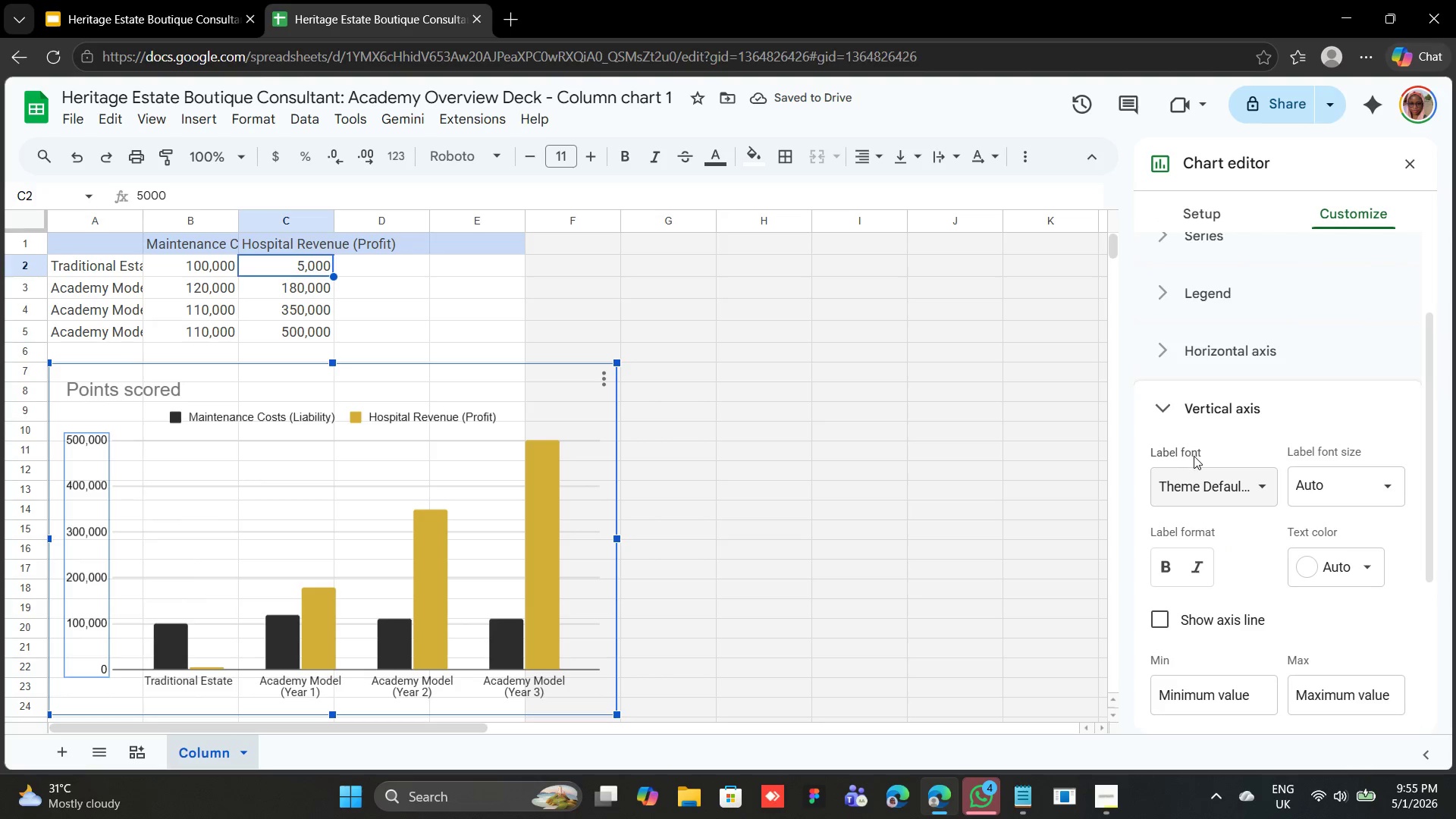 
scroll: coordinate [1228, 627], scroll_direction: down, amount: 5.0
 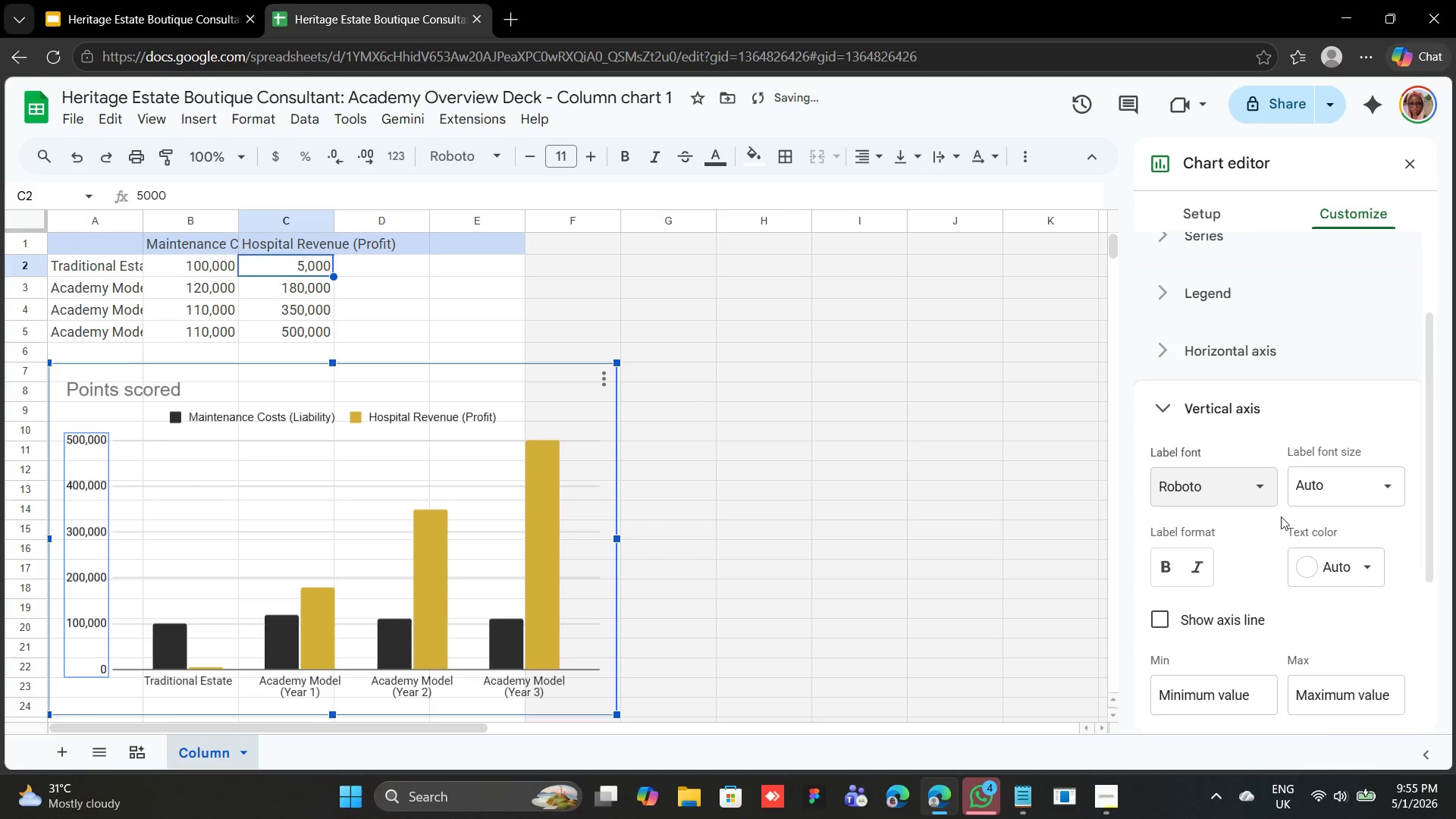 
left_click([1340, 471])
 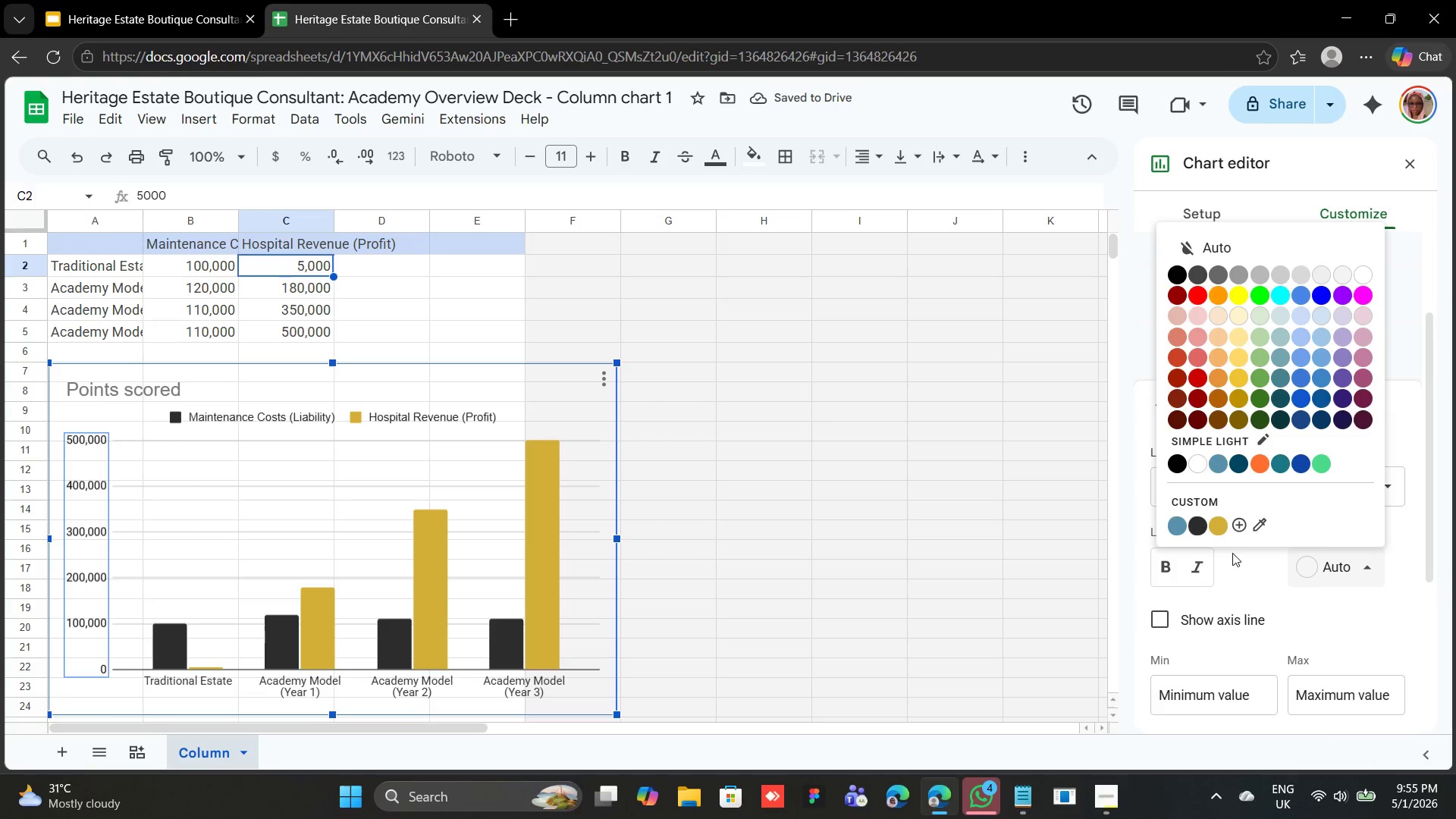 
left_click([1200, 522])
 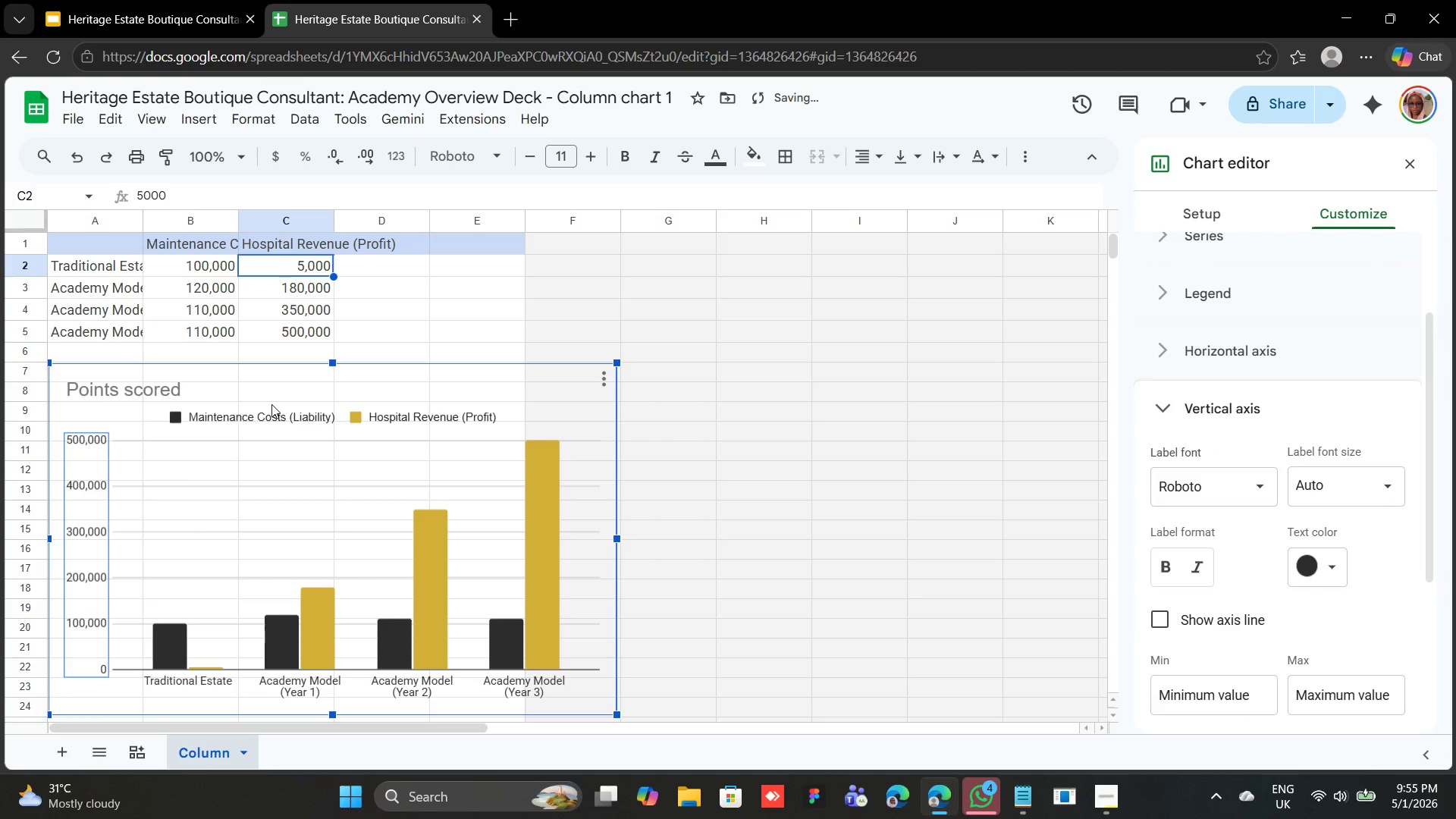 
left_click([273, 413])
 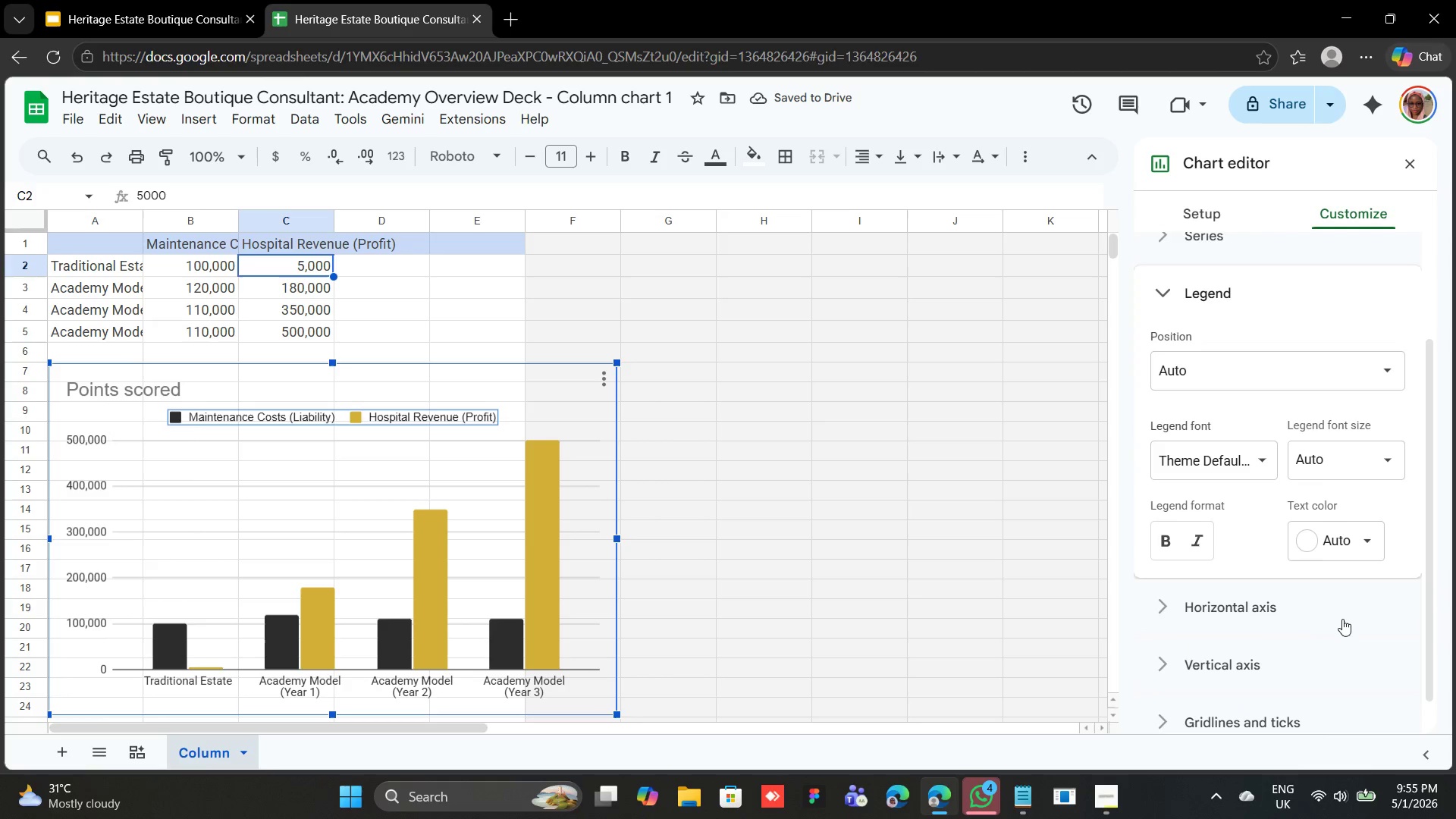 
left_click([1342, 561])
 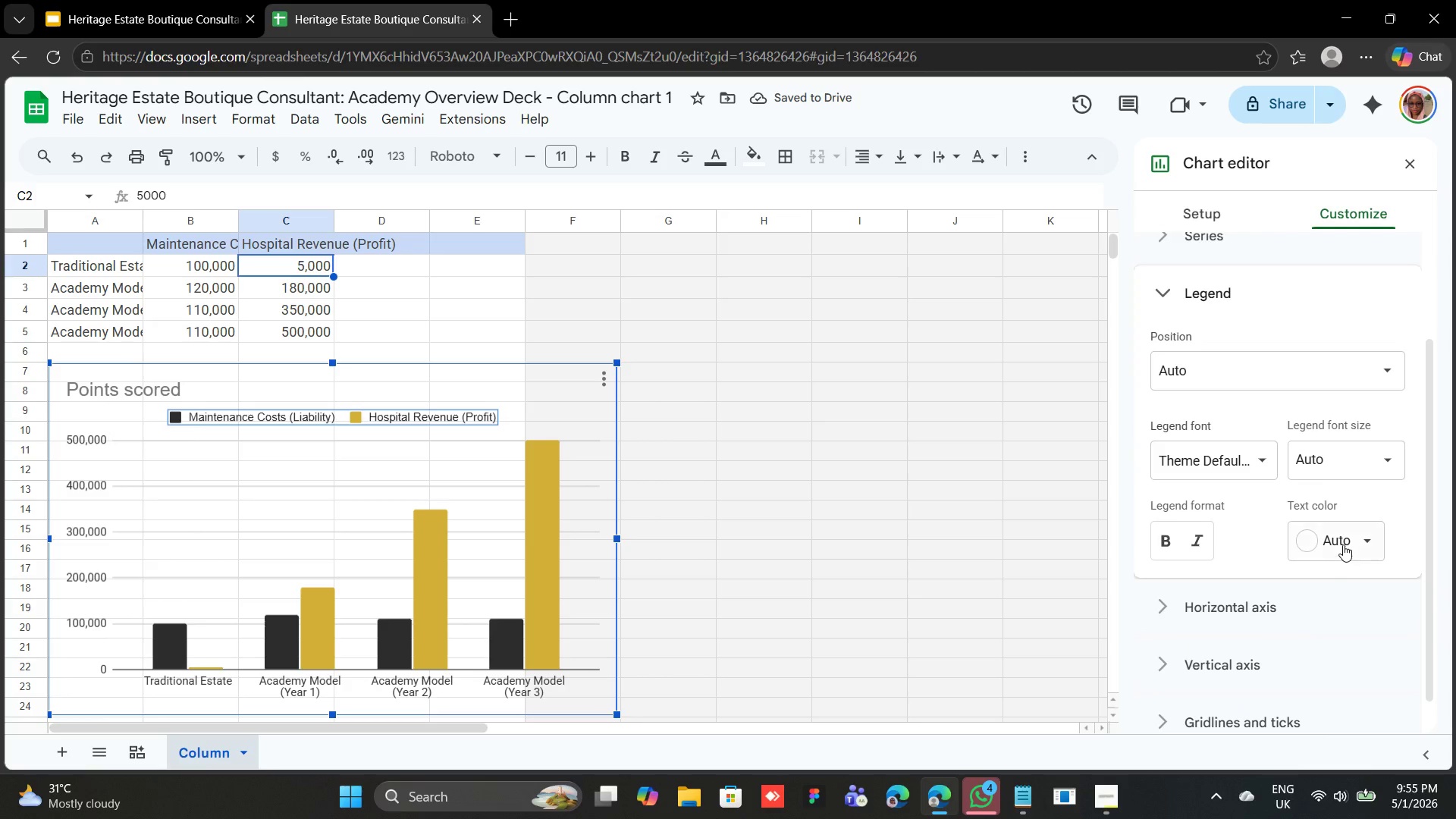 
left_click([1343, 544])
 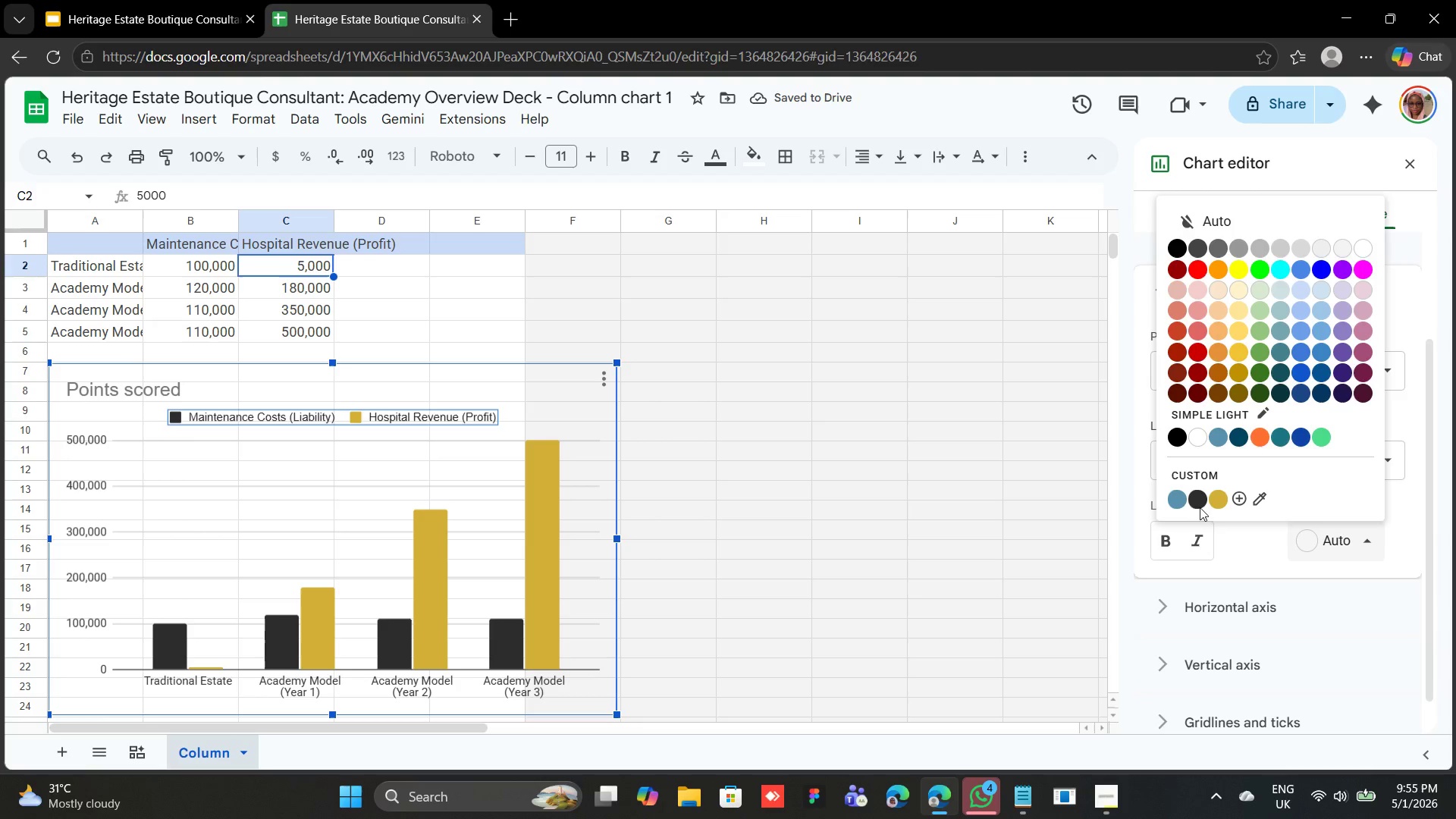 
left_click([1197, 500])
 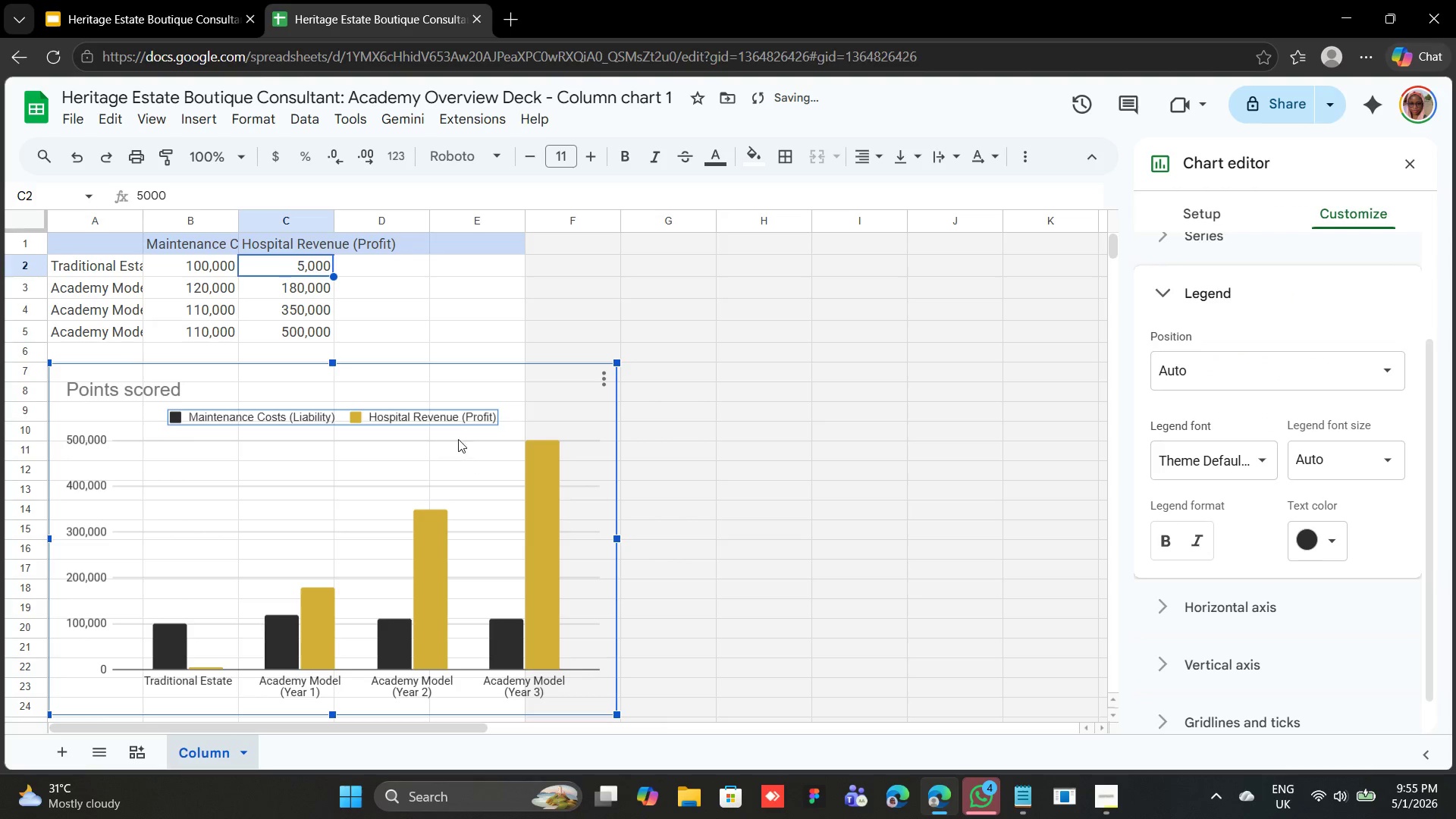 
left_click([457, 420])
 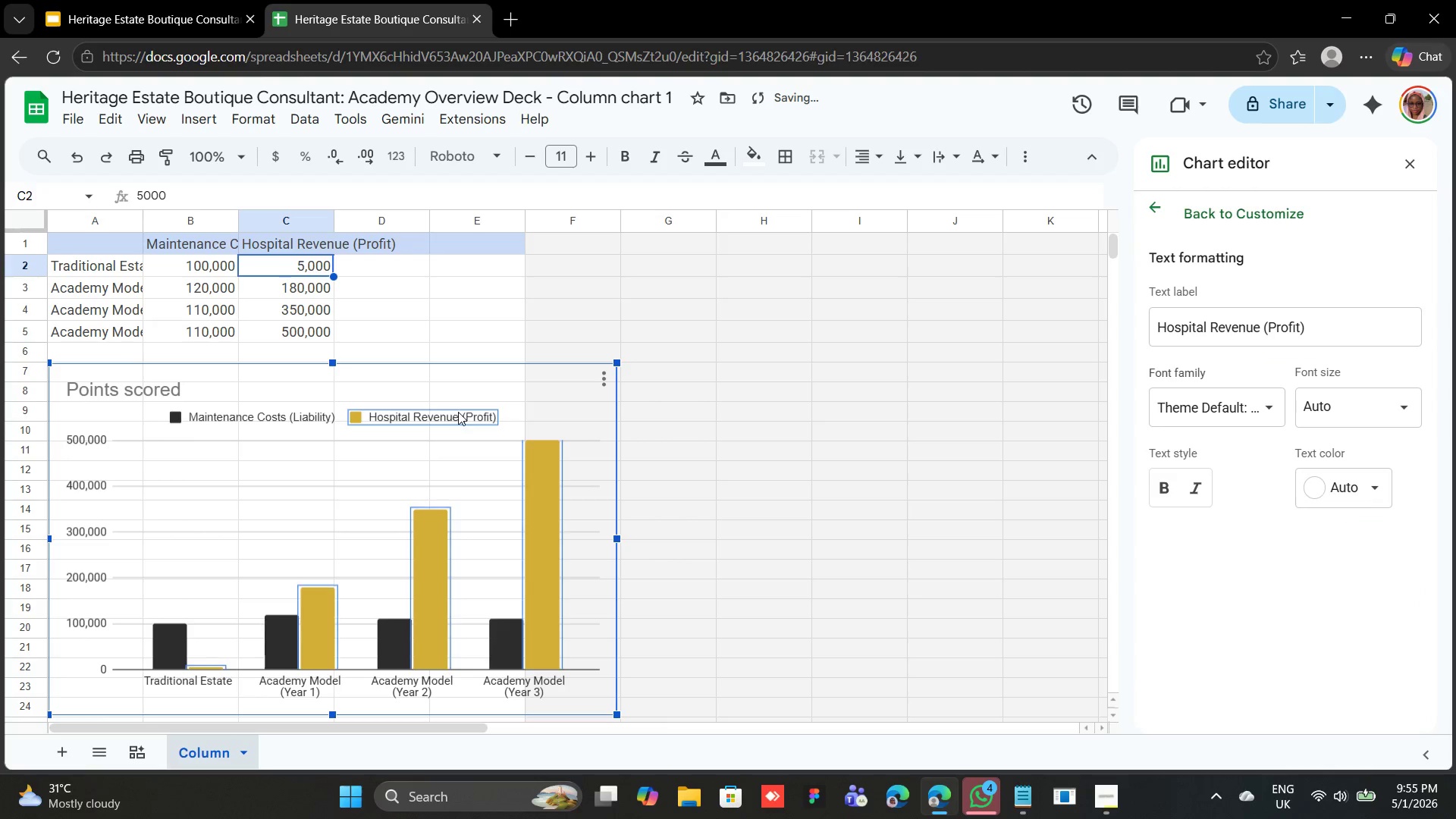 
left_click([458, 412])
 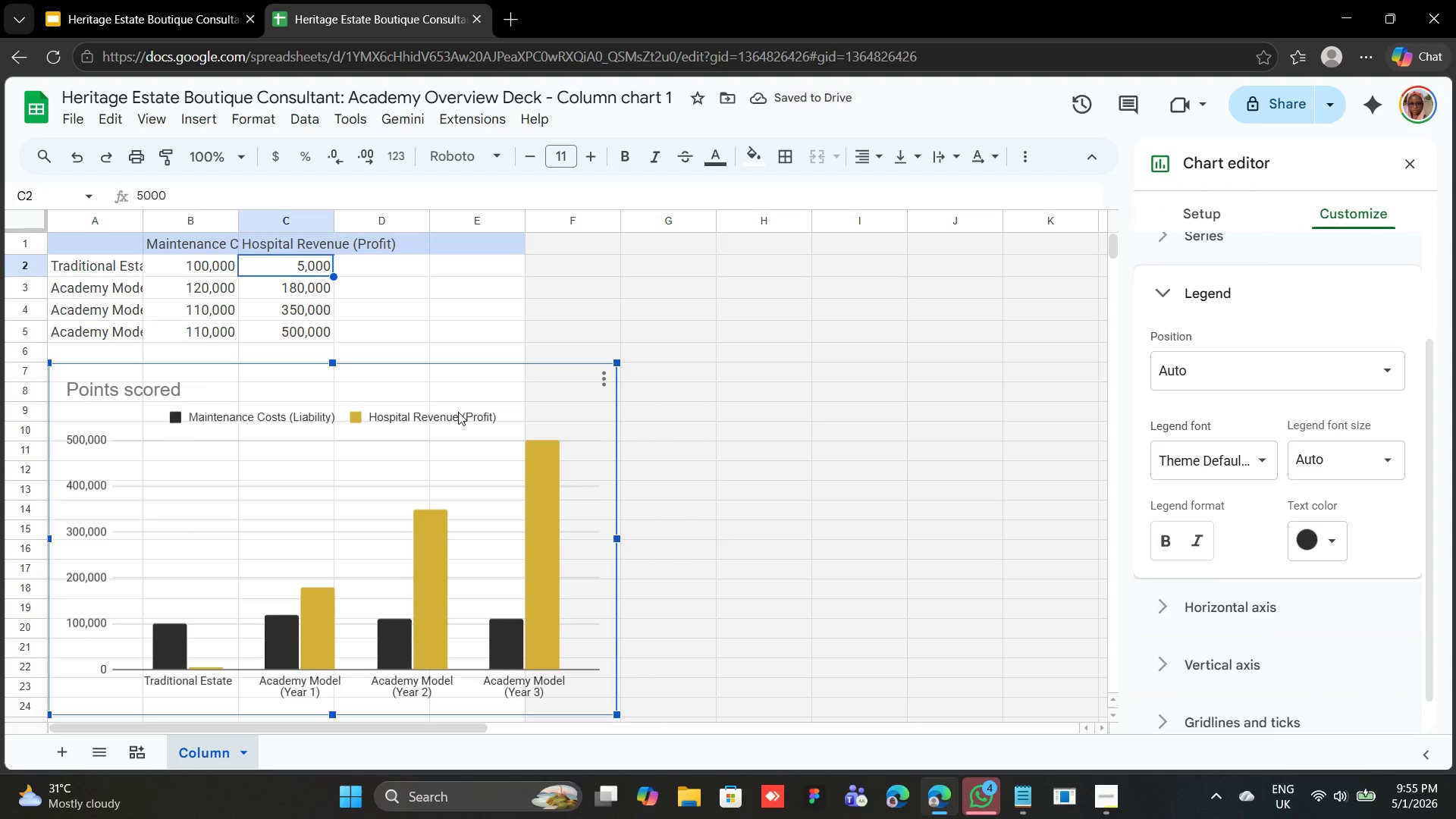 
left_click([458, 412])
 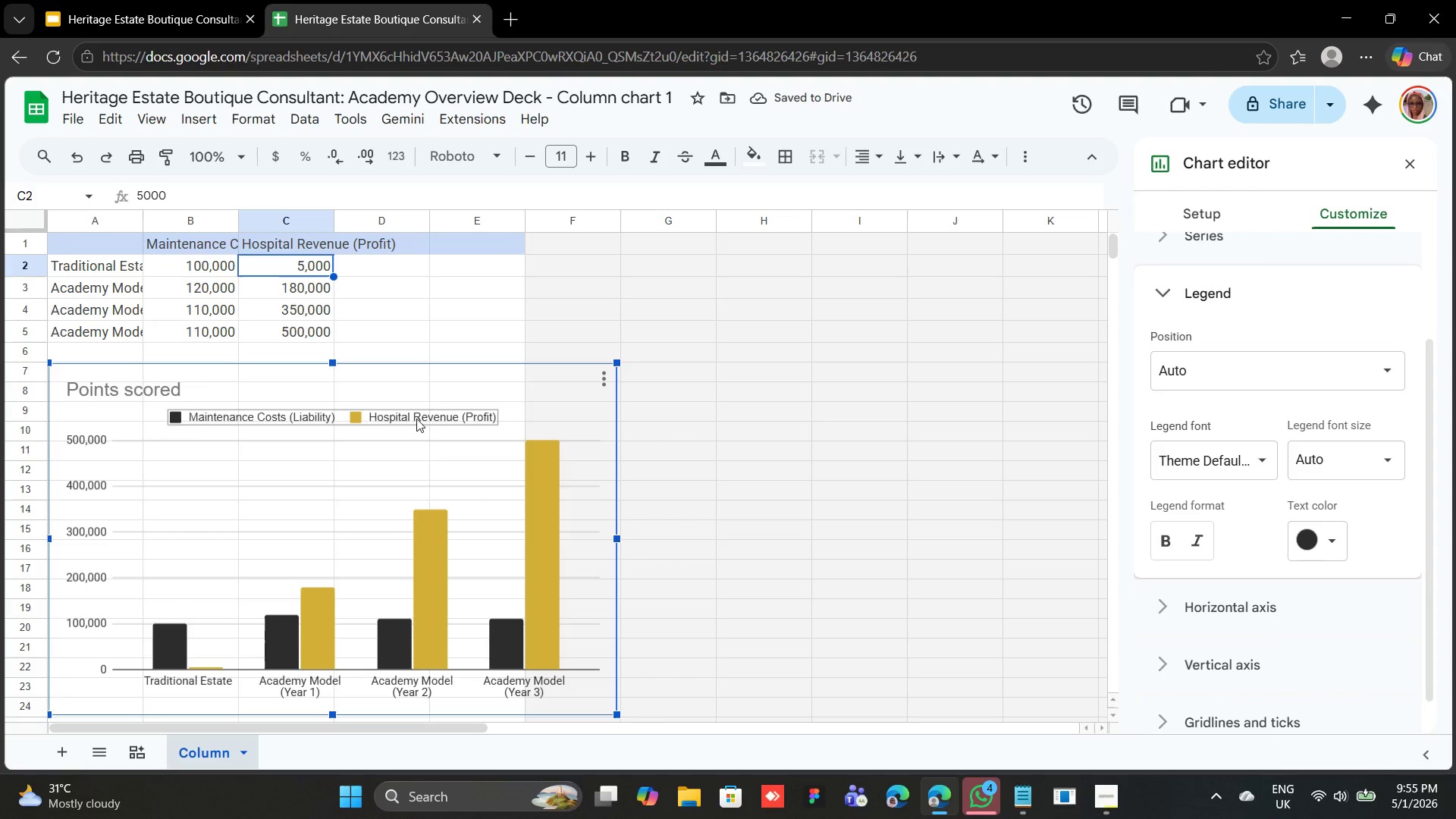 
left_click([415, 419])
 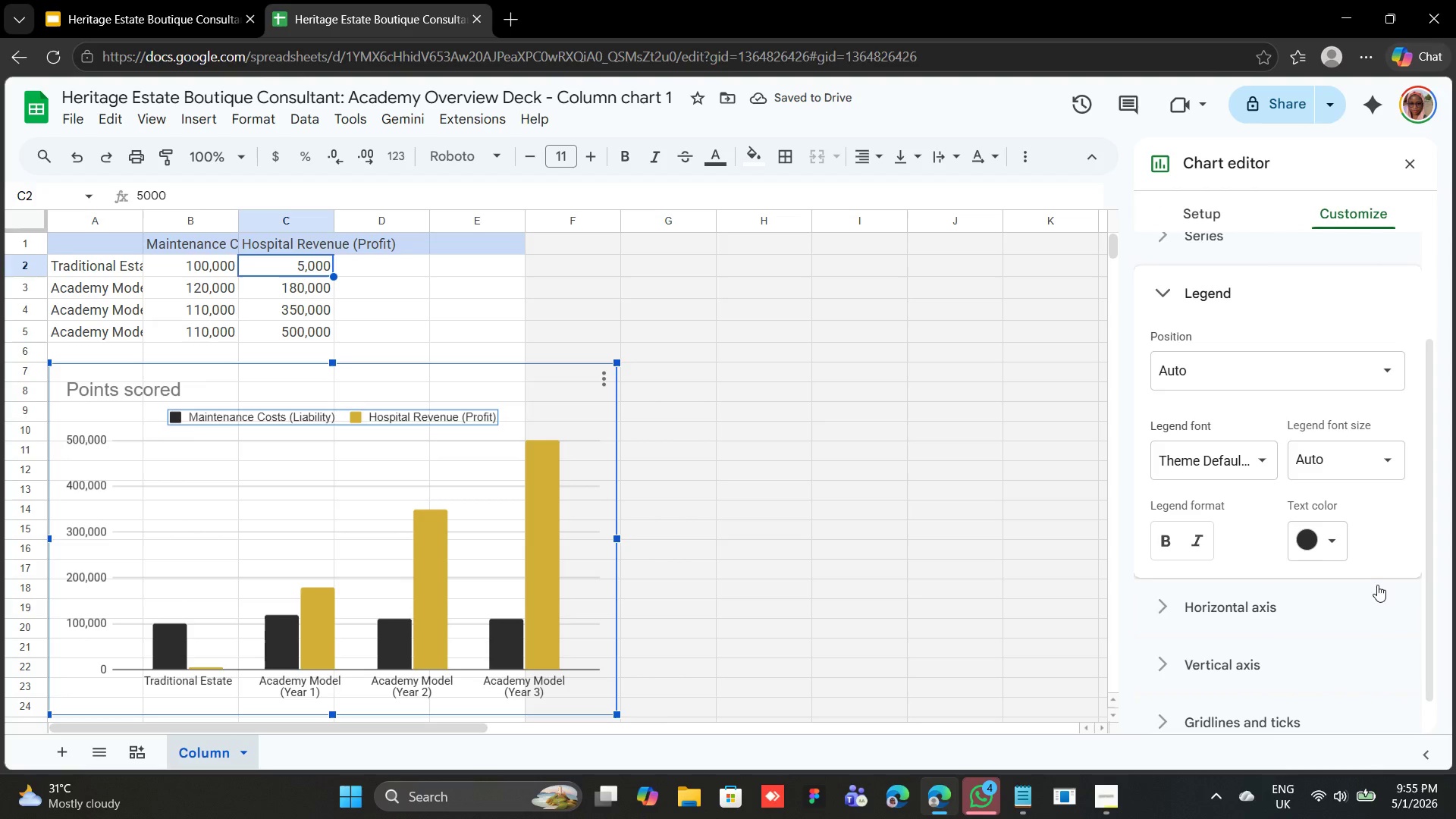 
left_click([1334, 554])
 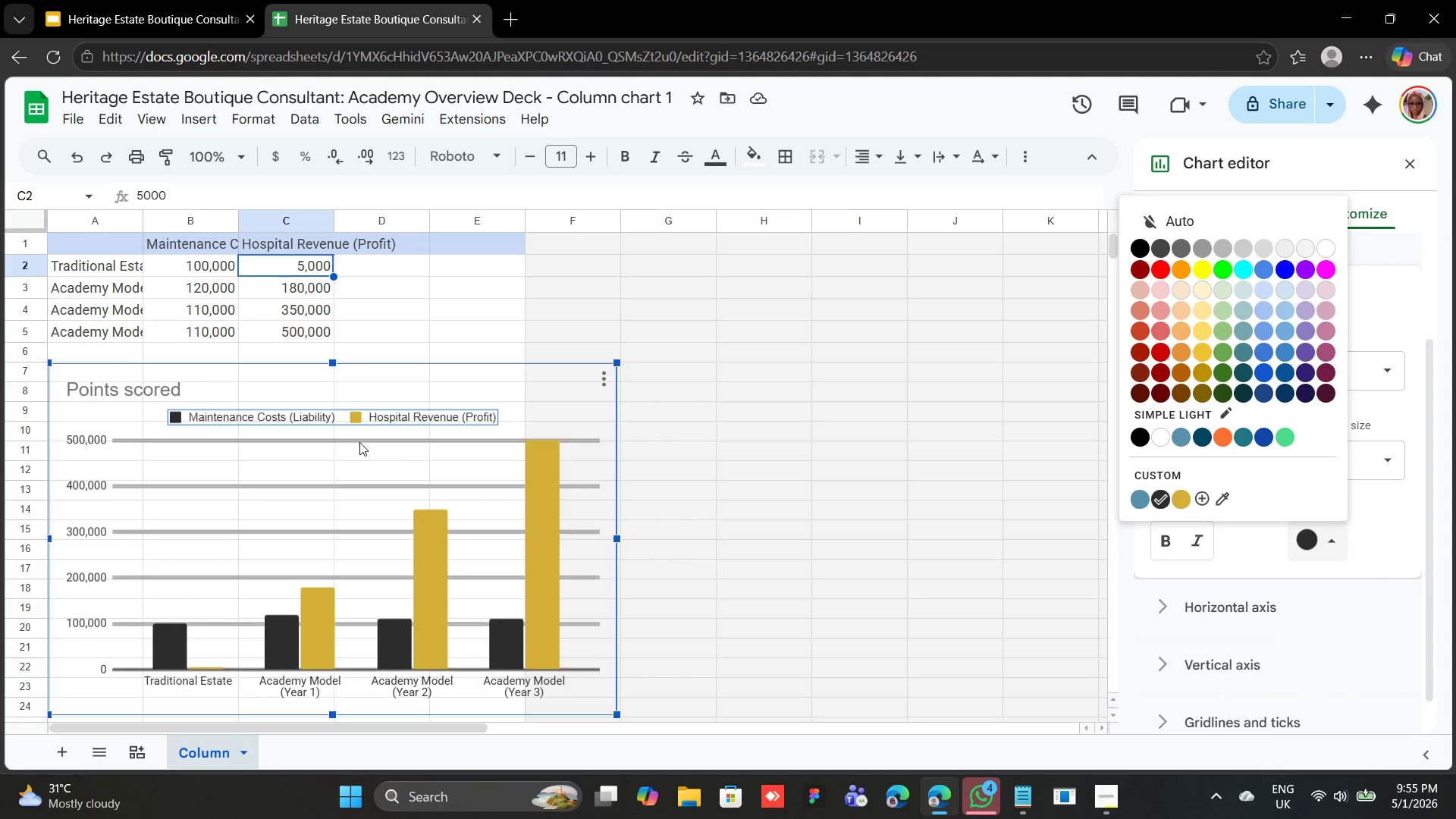 
left_click([353, 413])
 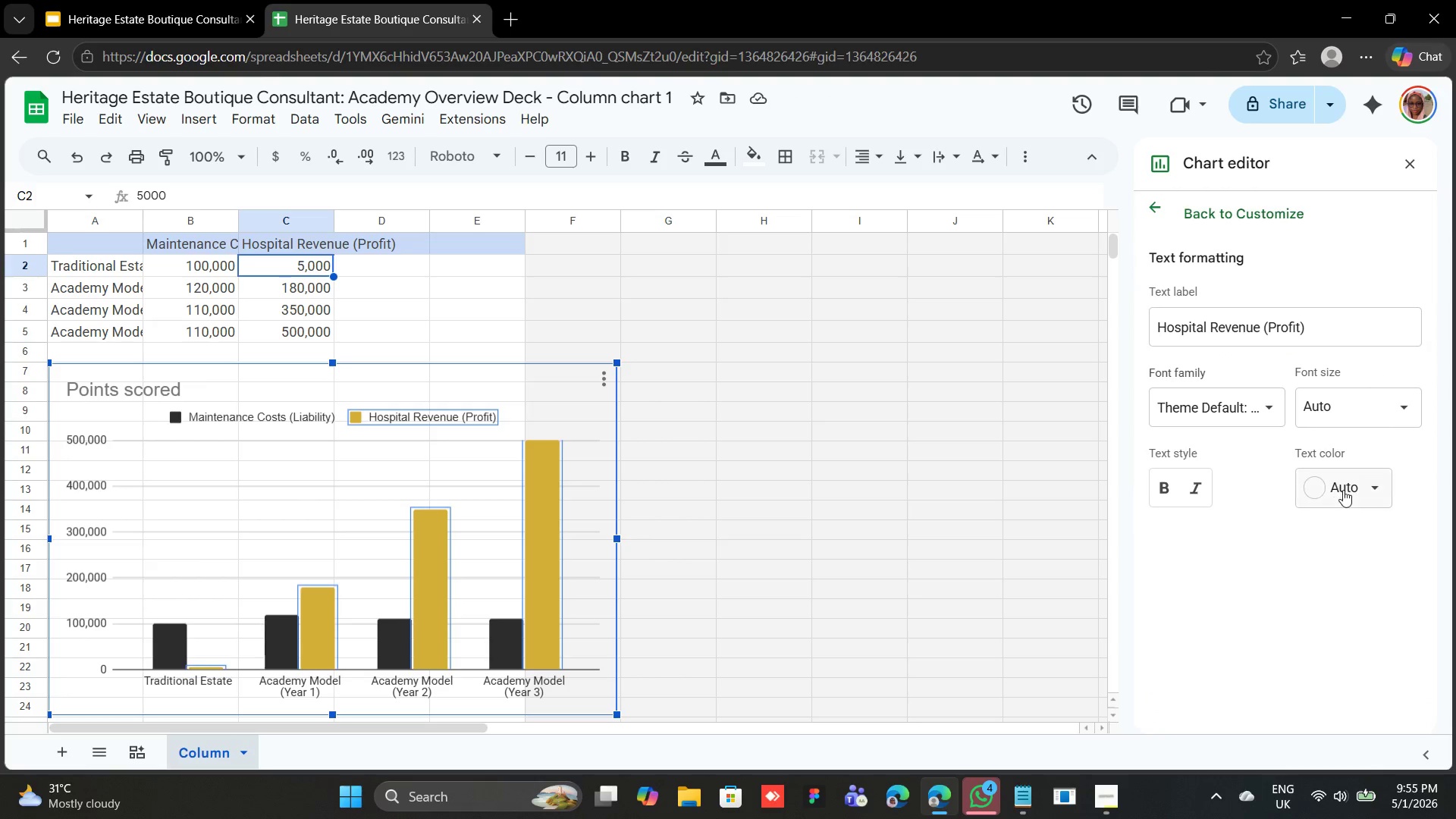 
left_click([1339, 496])
 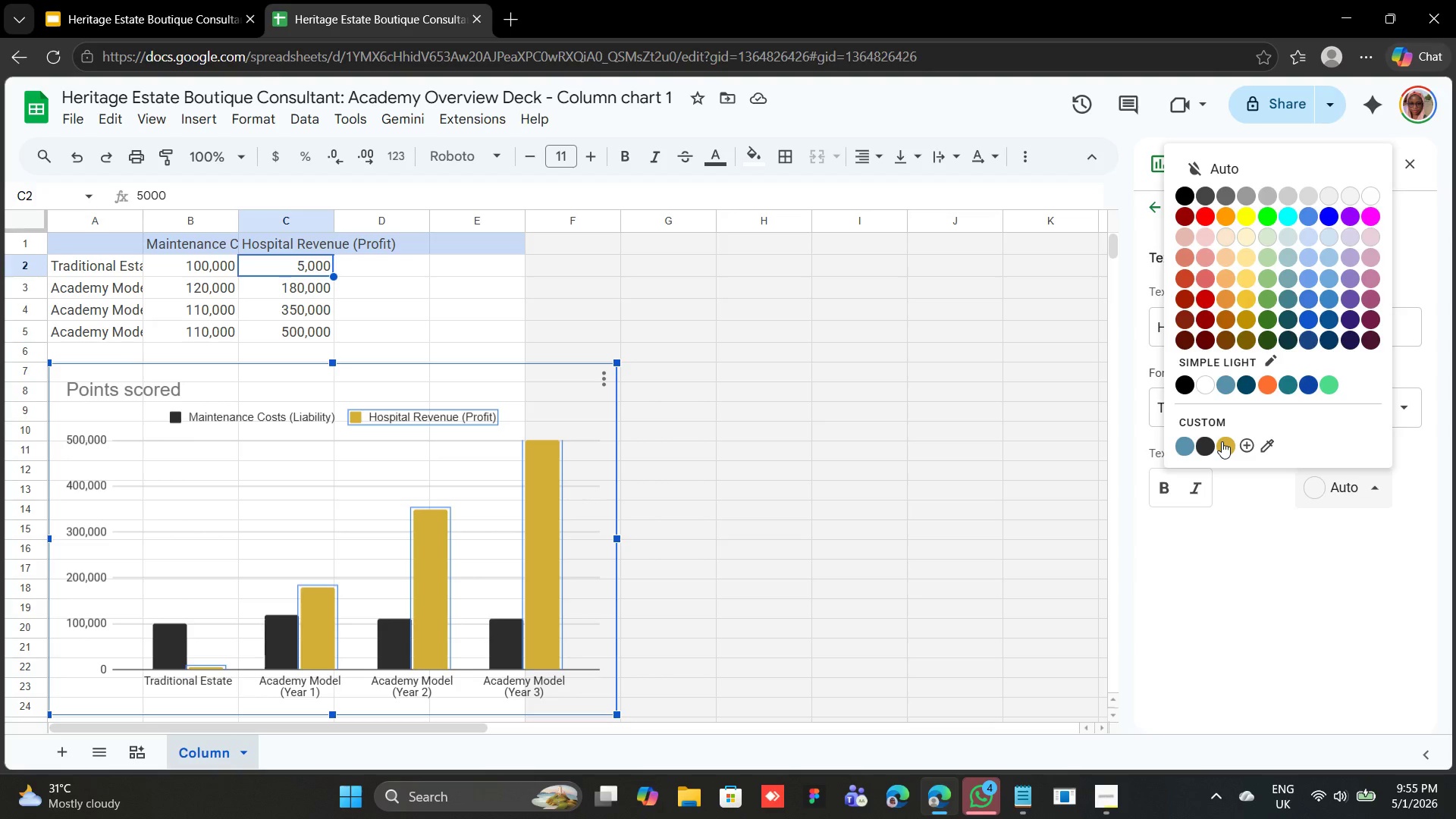 
left_click([1222, 441])
 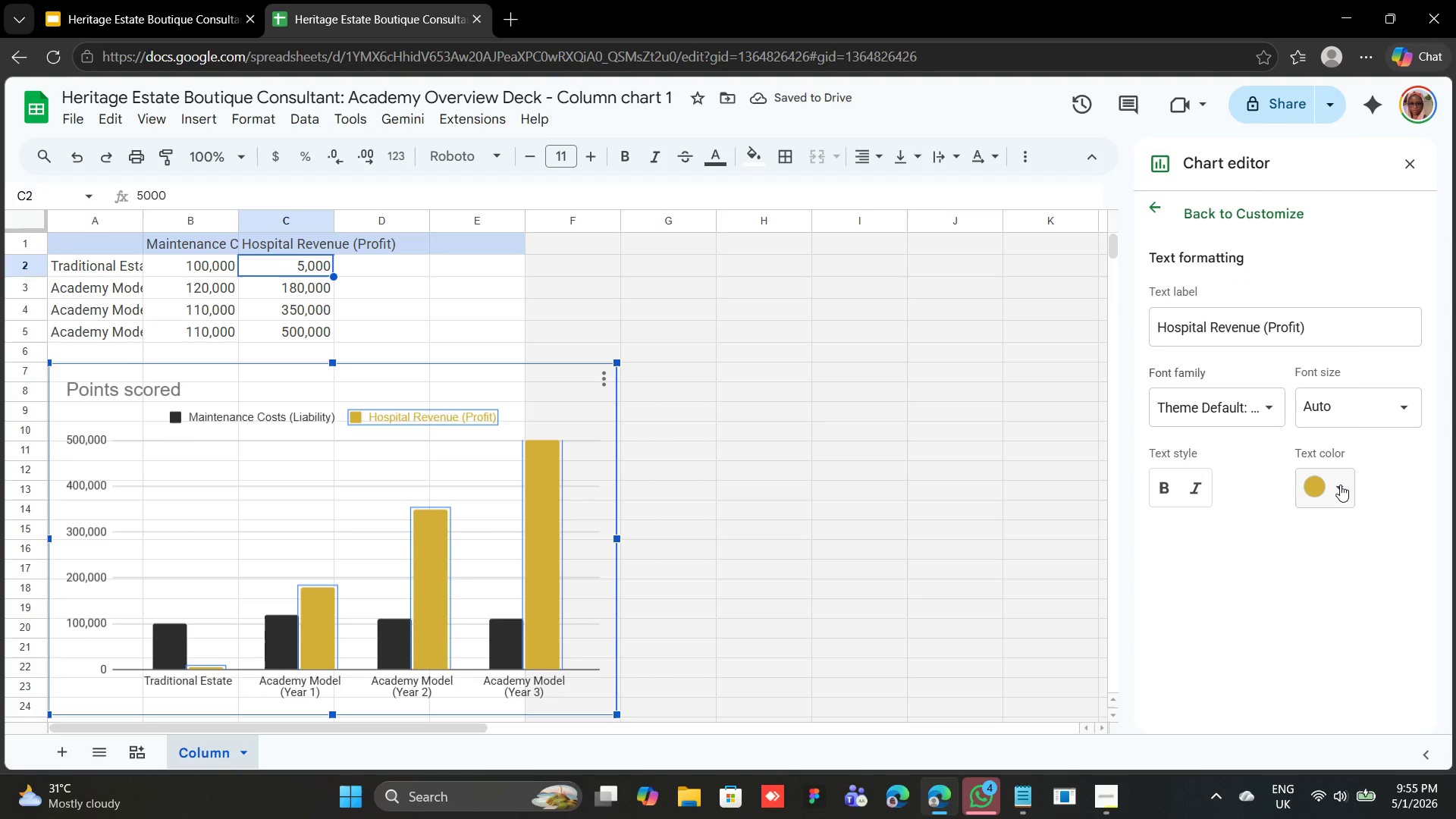 
left_click([1169, 444])
 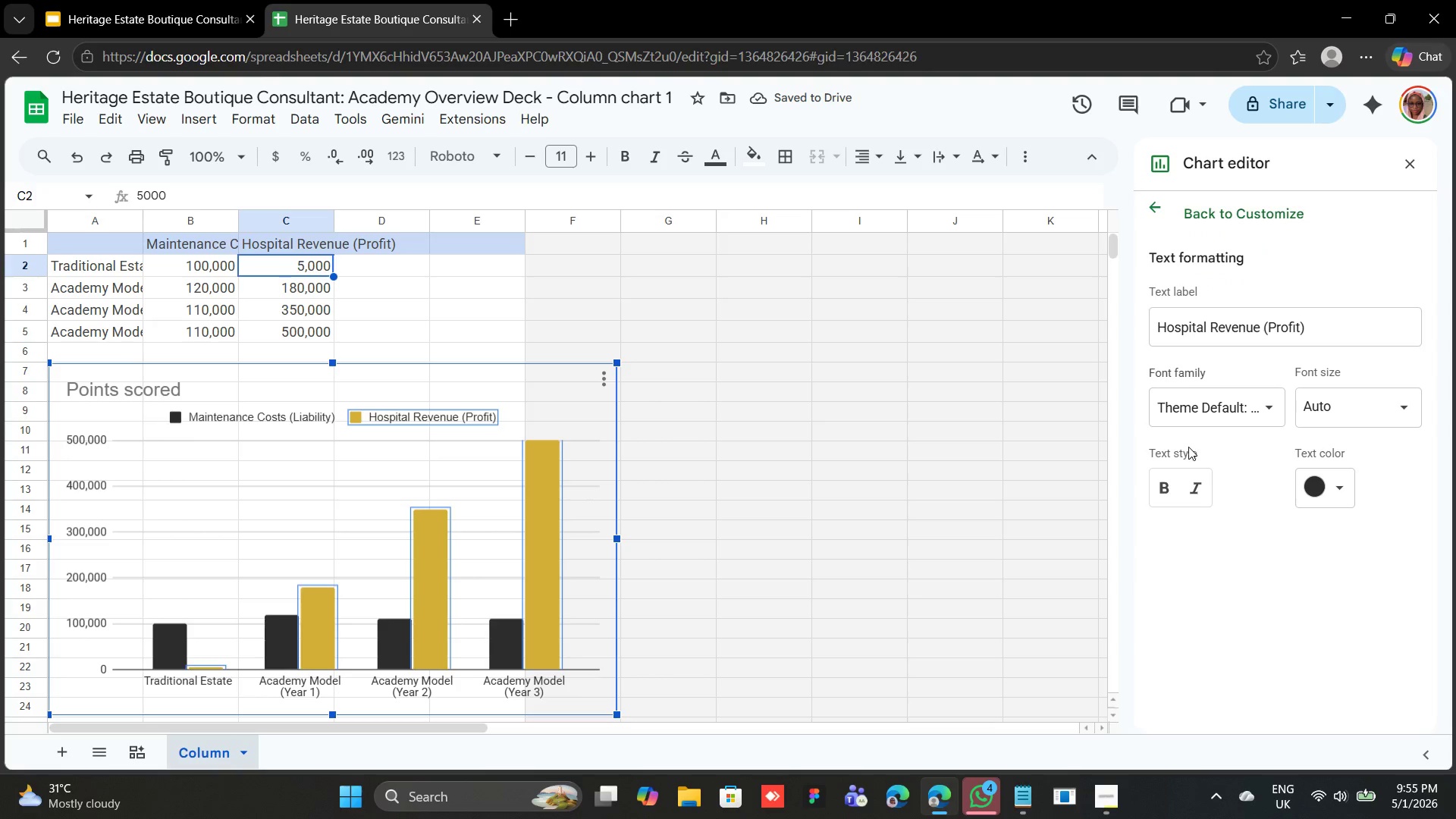 
wait(6.99)
 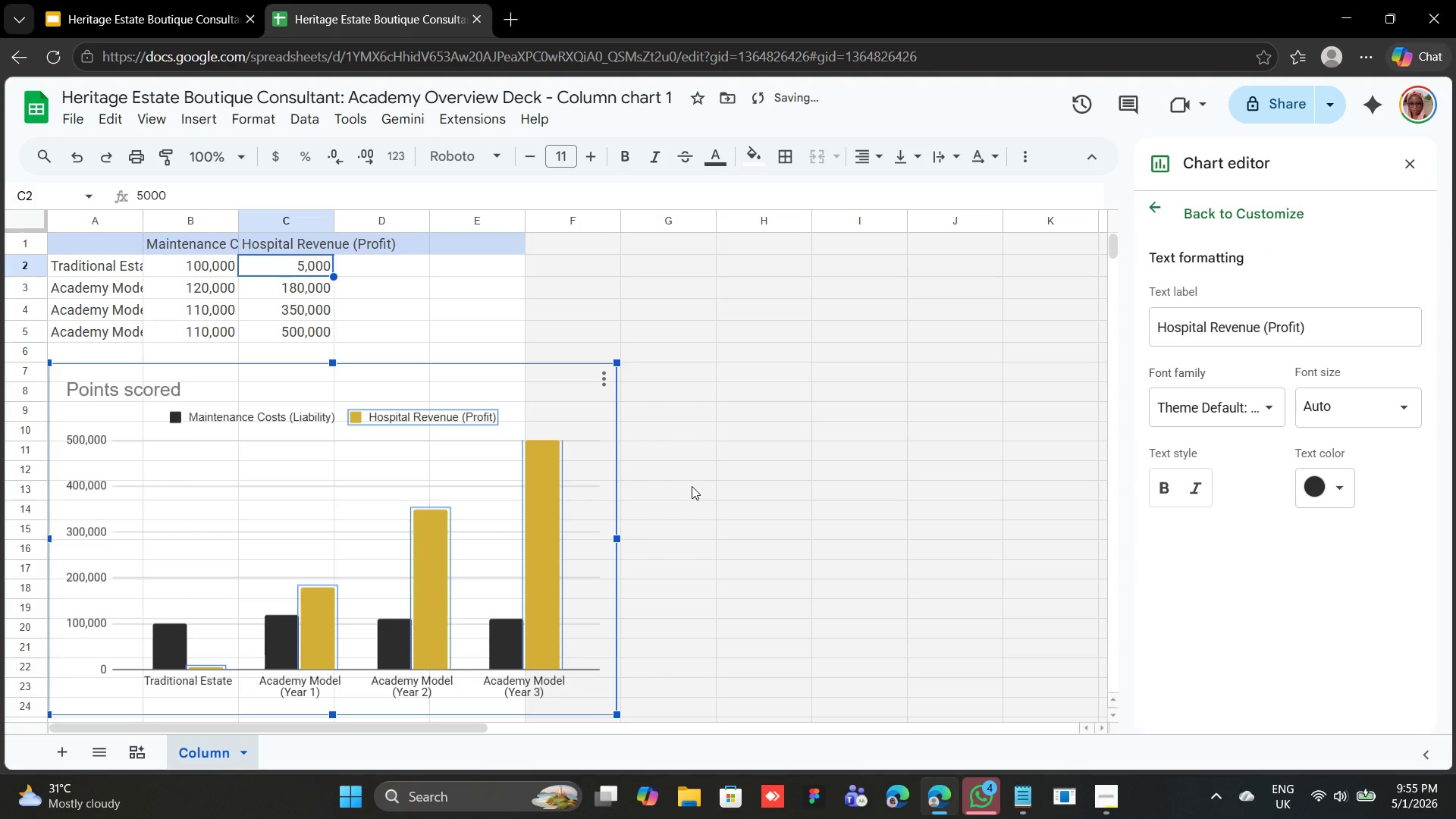 
scroll: coordinate [1269, 302], scroll_direction: up, amount: 1.0
 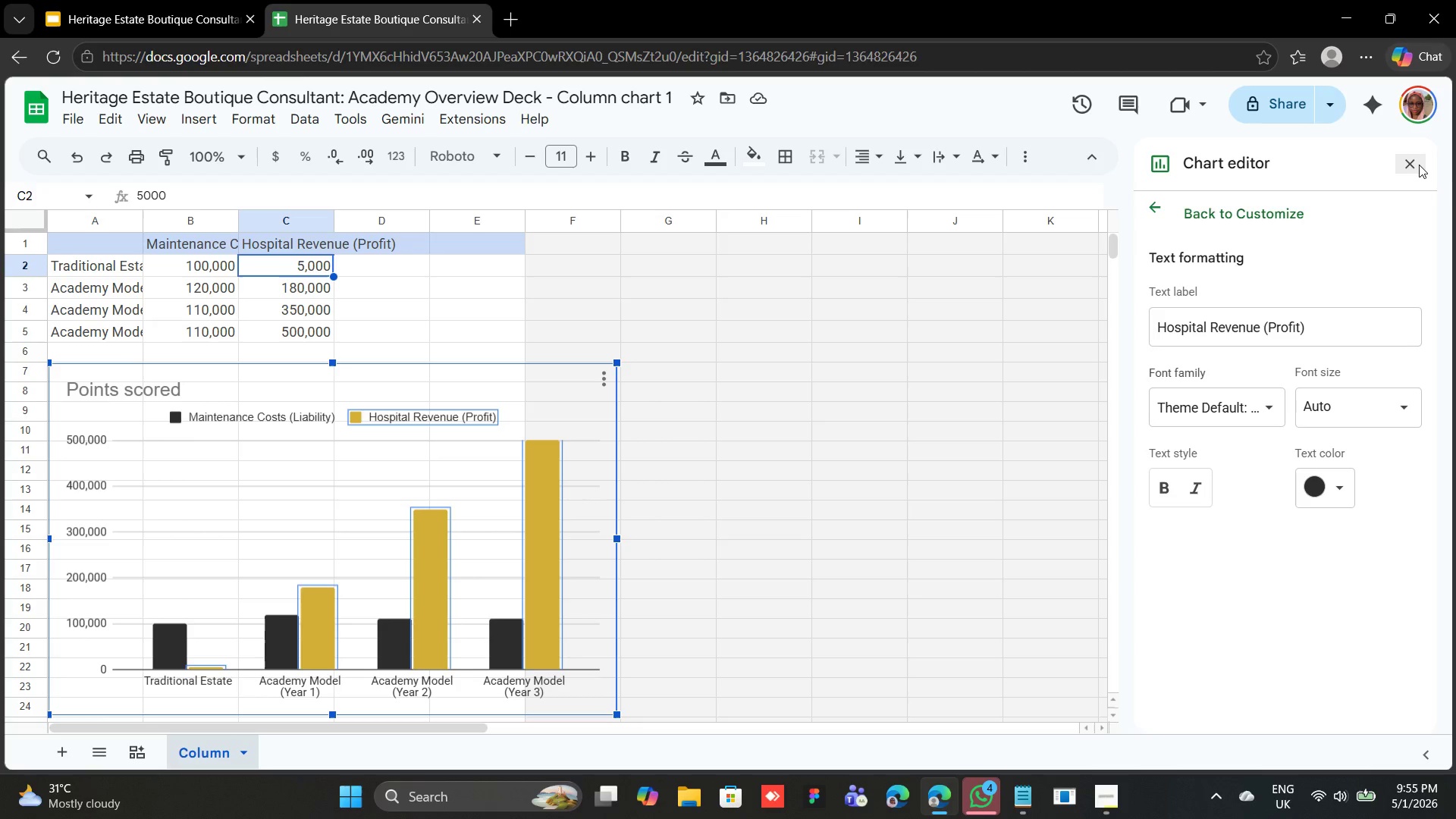 
left_click([1418, 167])
 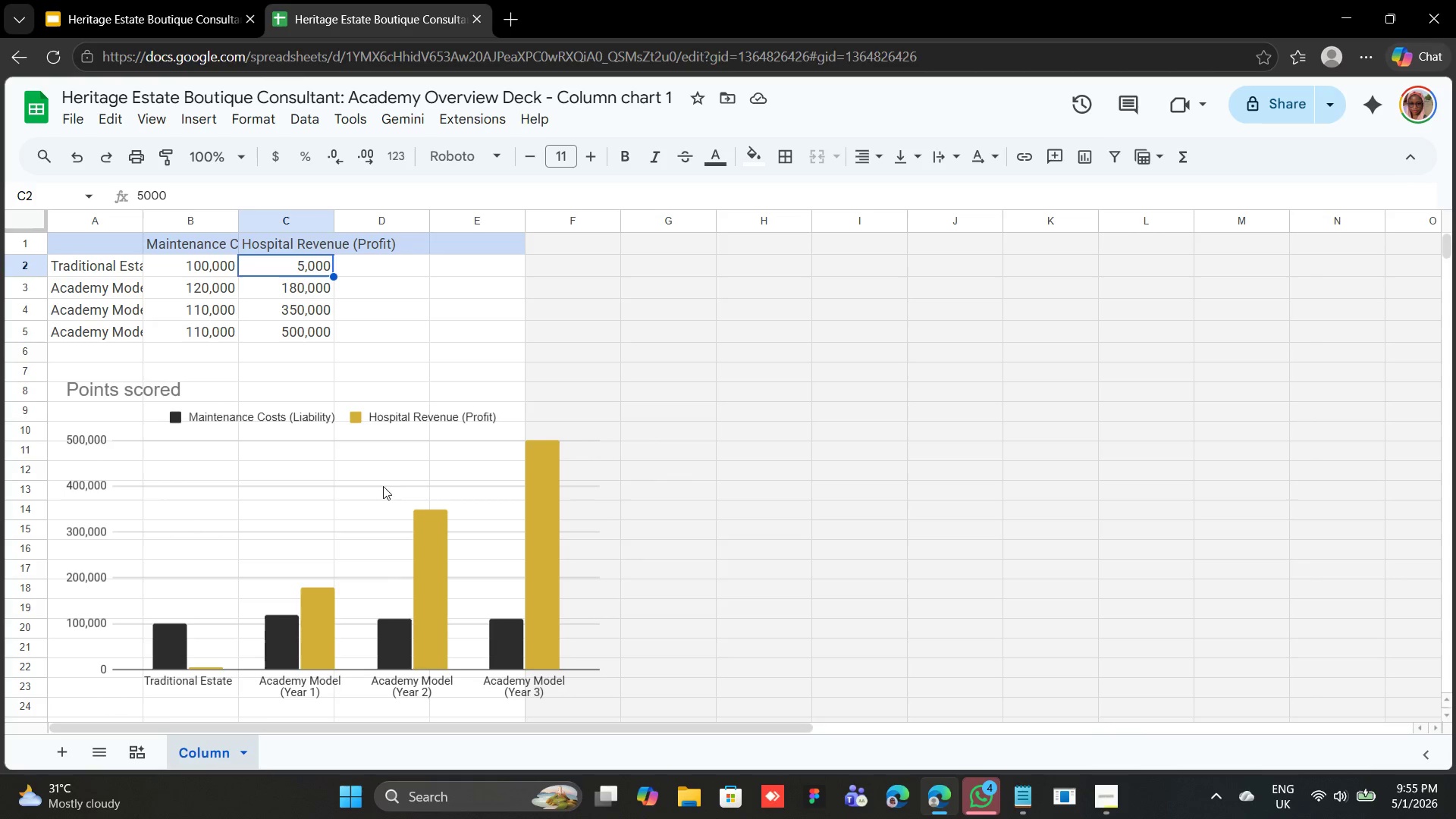 
double_click([415, 433])
 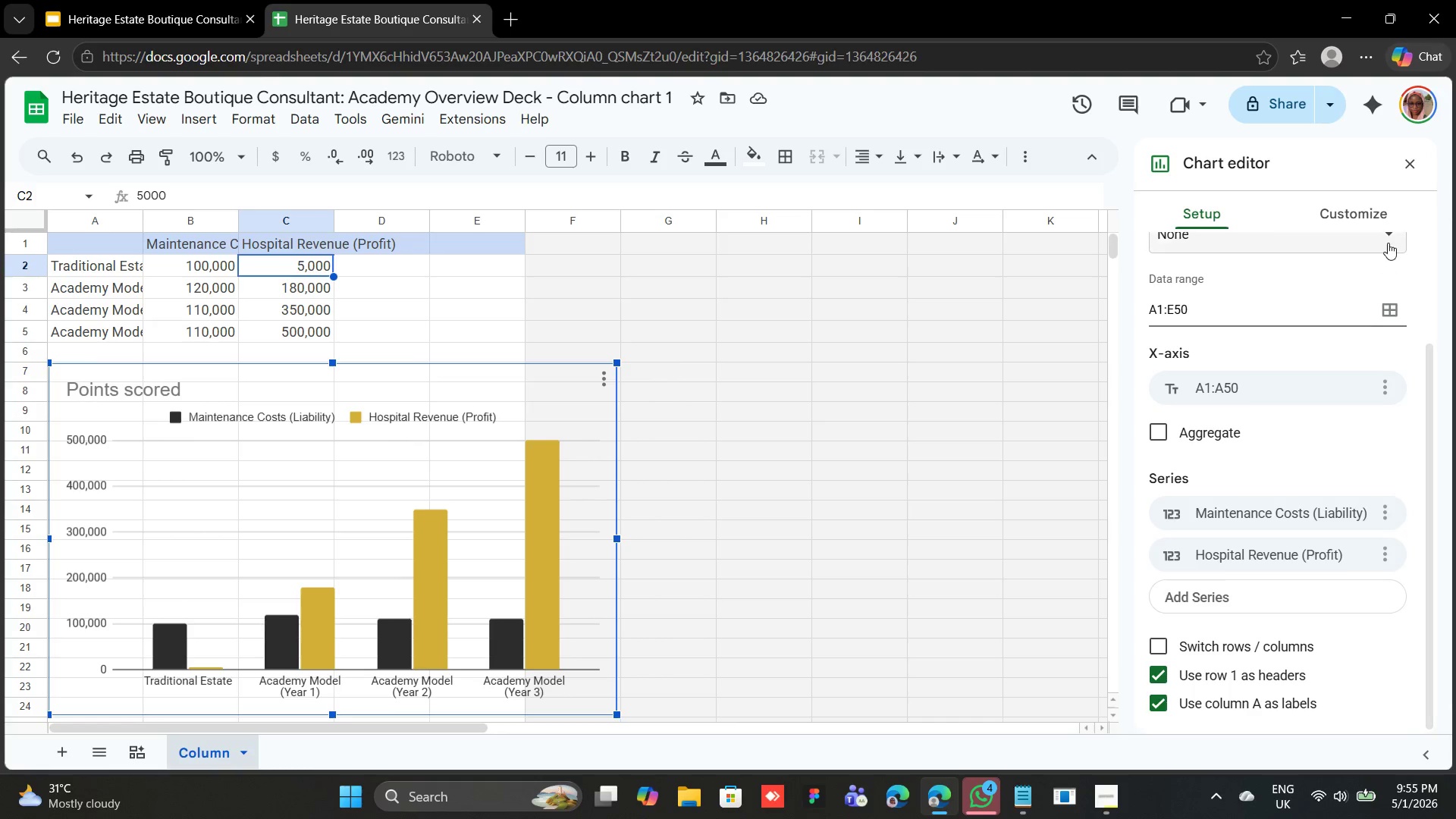 
left_click([1357, 213])
 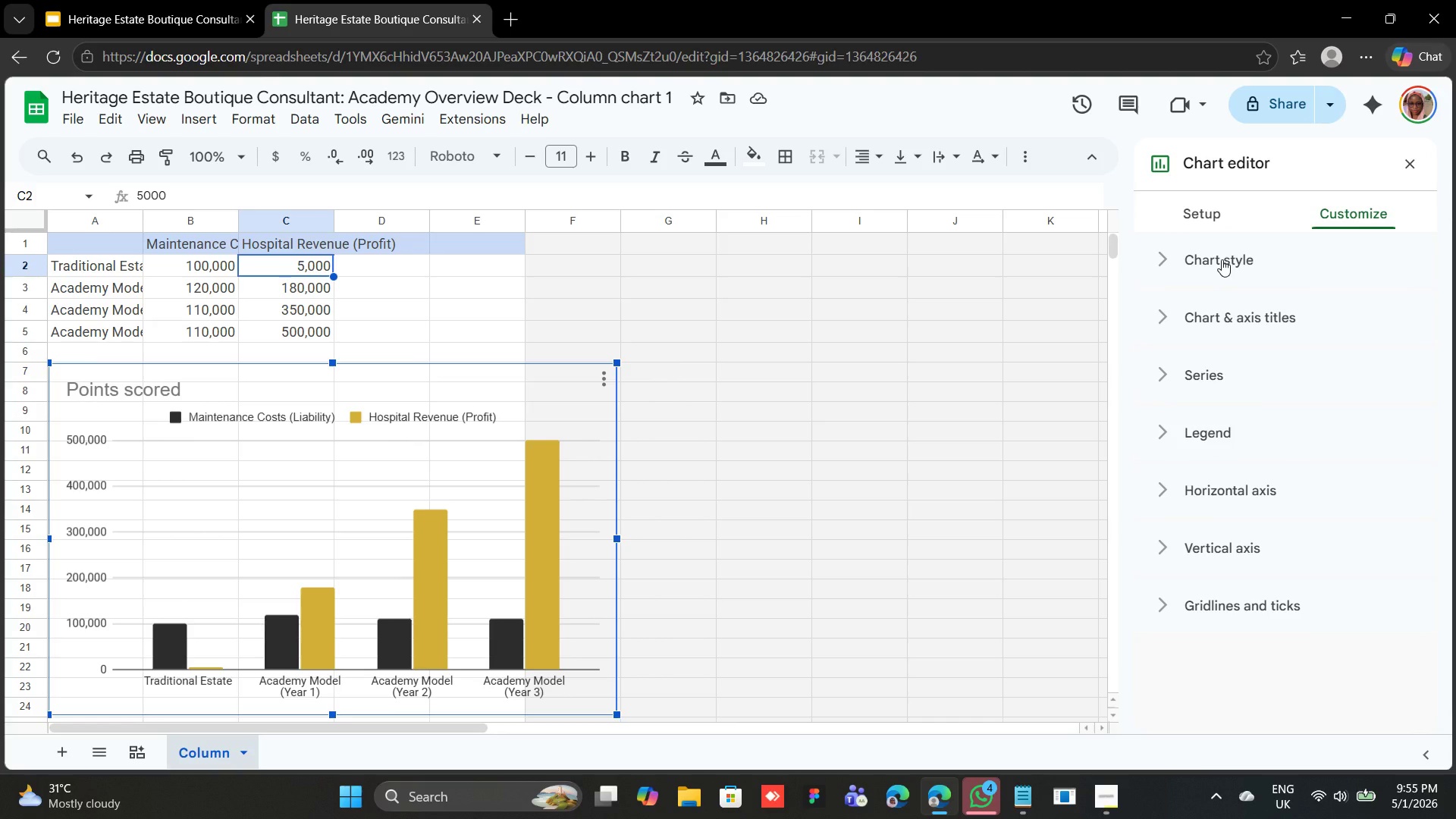 
left_click([1222, 259])
 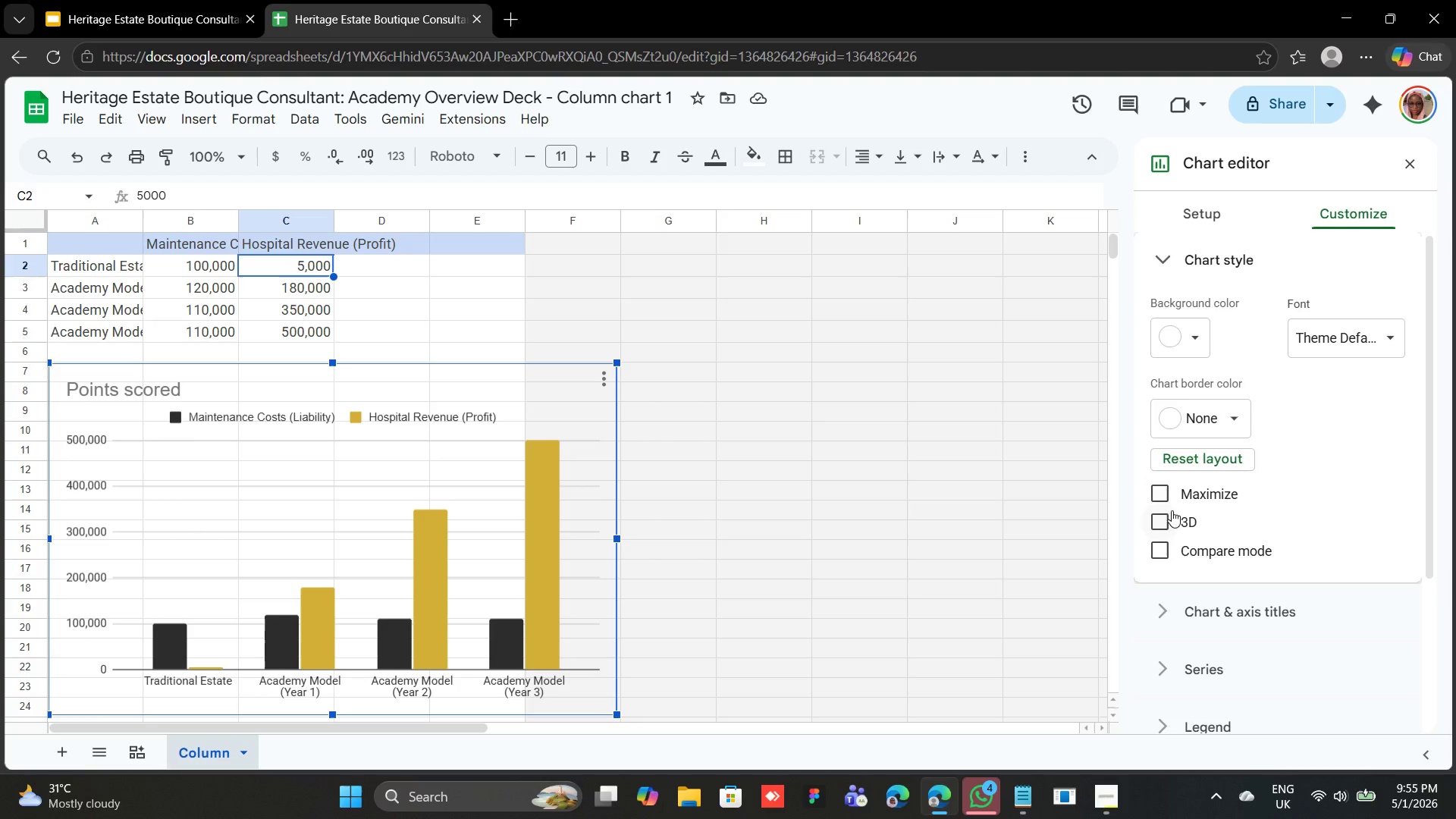 
scroll: coordinate [1188, 522], scroll_direction: down, amount: 4.0
 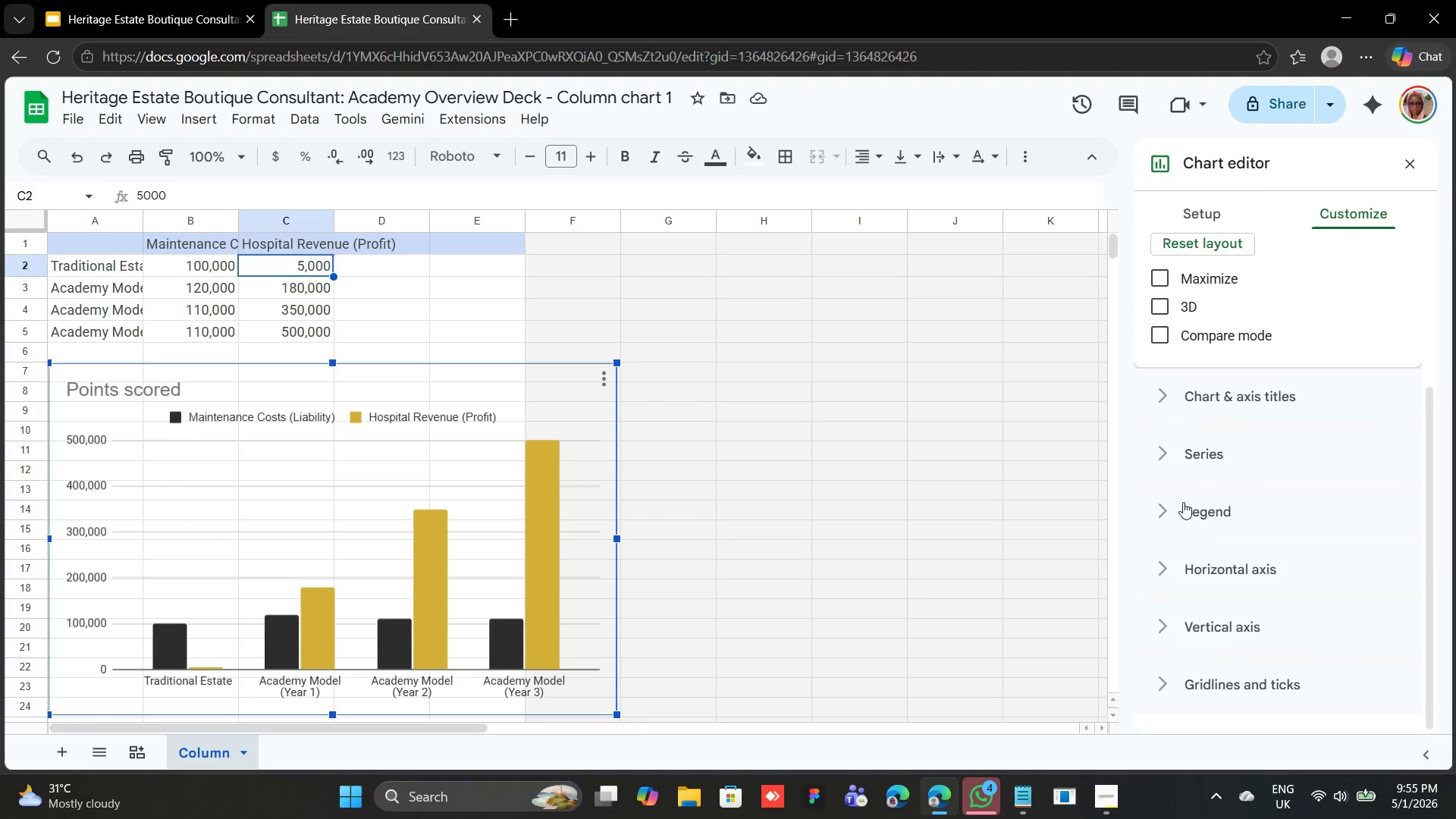 
left_click([1183, 505])
 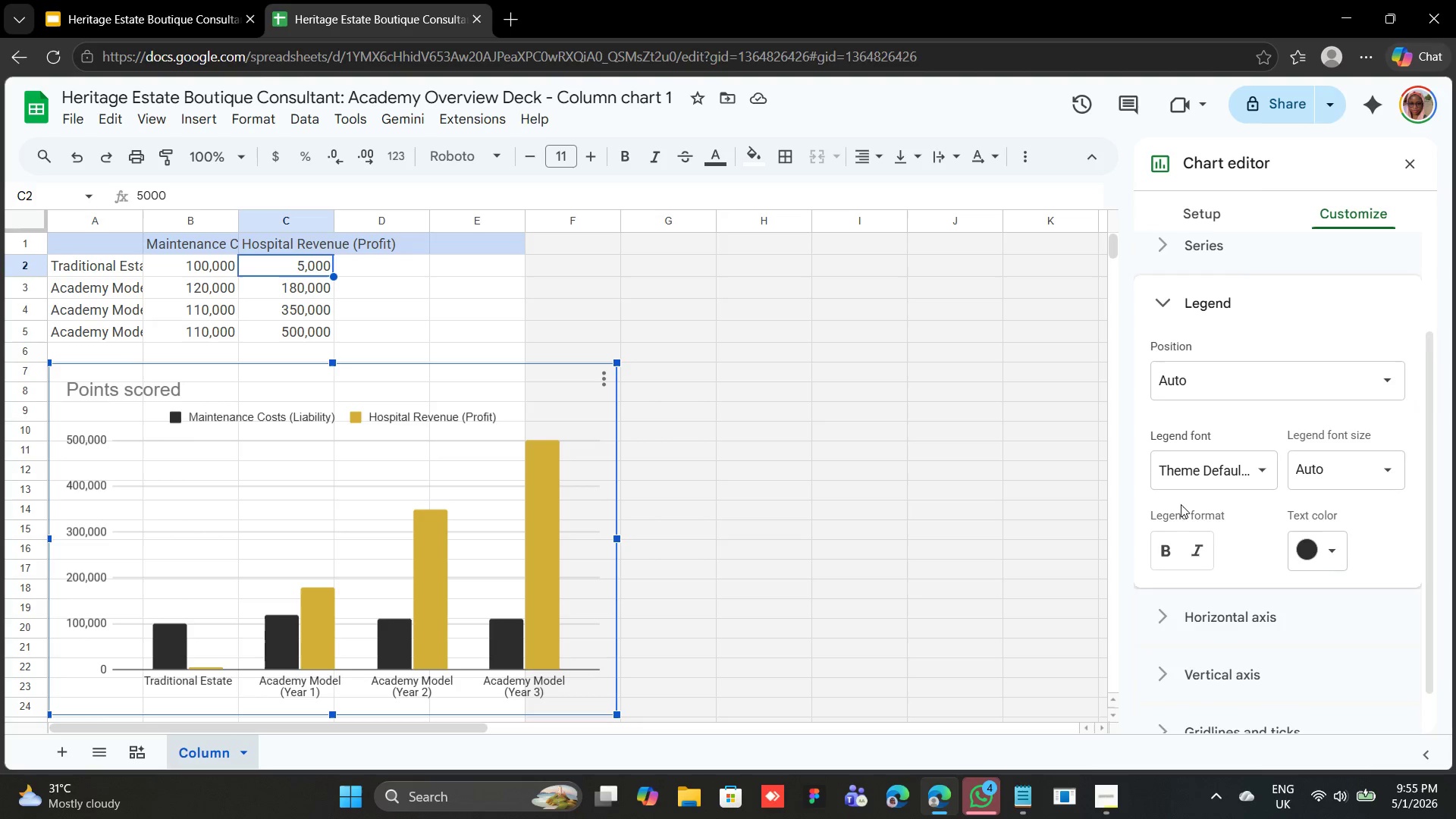 
scroll: coordinate [1180, 501], scroll_direction: down, amount: 4.0
 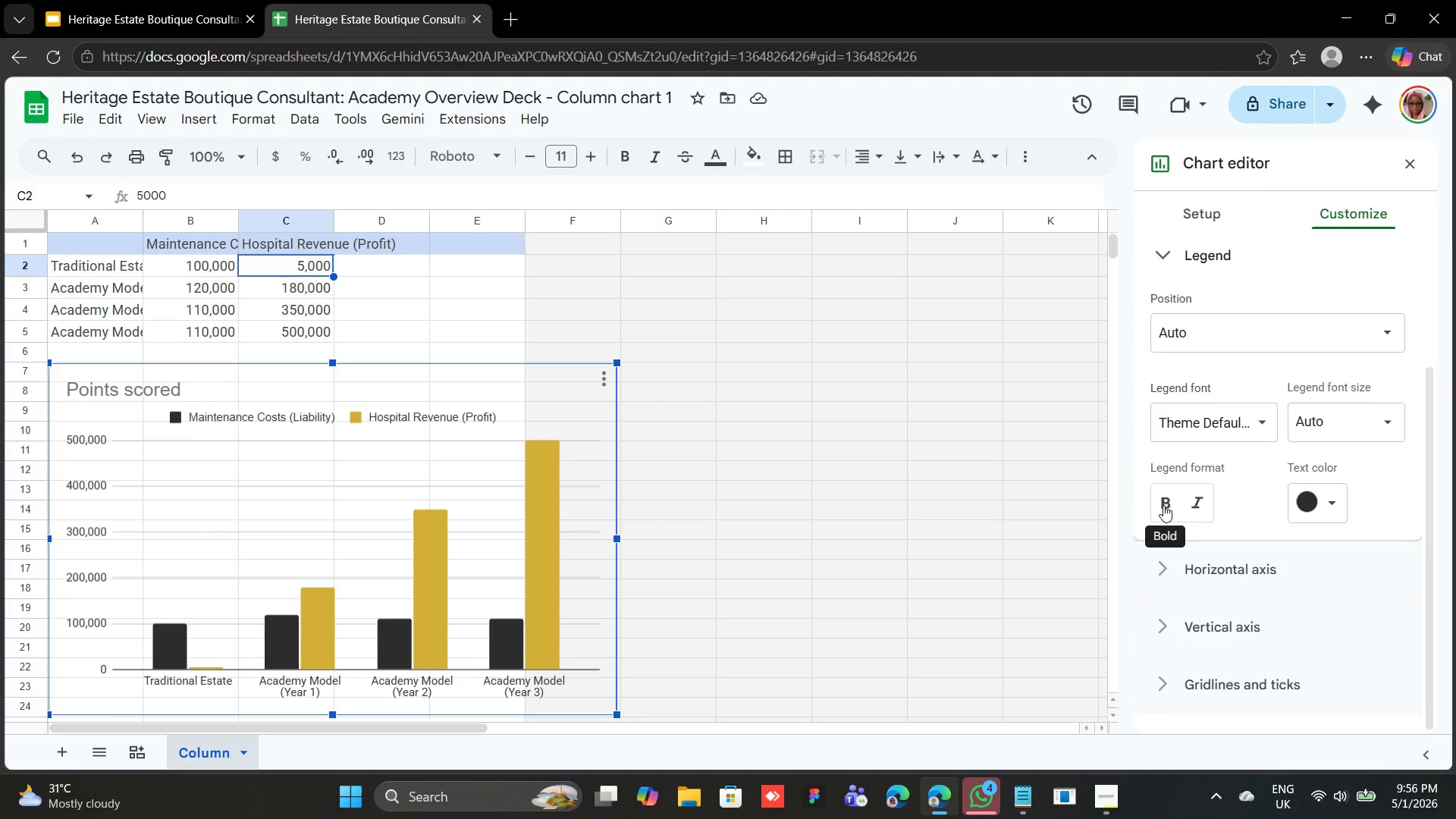 
wait(7.45)
 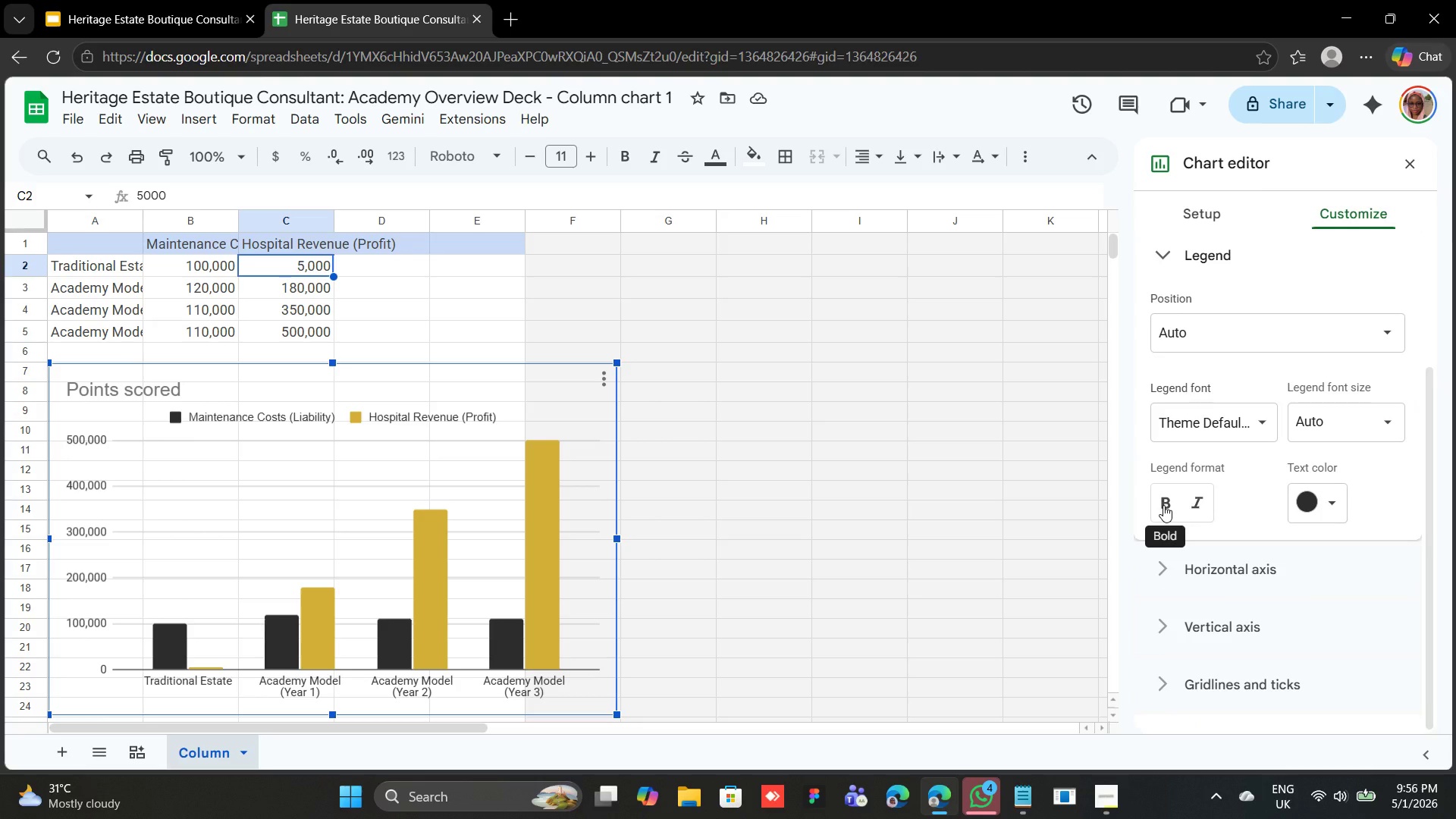 
scroll: coordinate [1223, 421], scroll_direction: up, amount: 2.0
 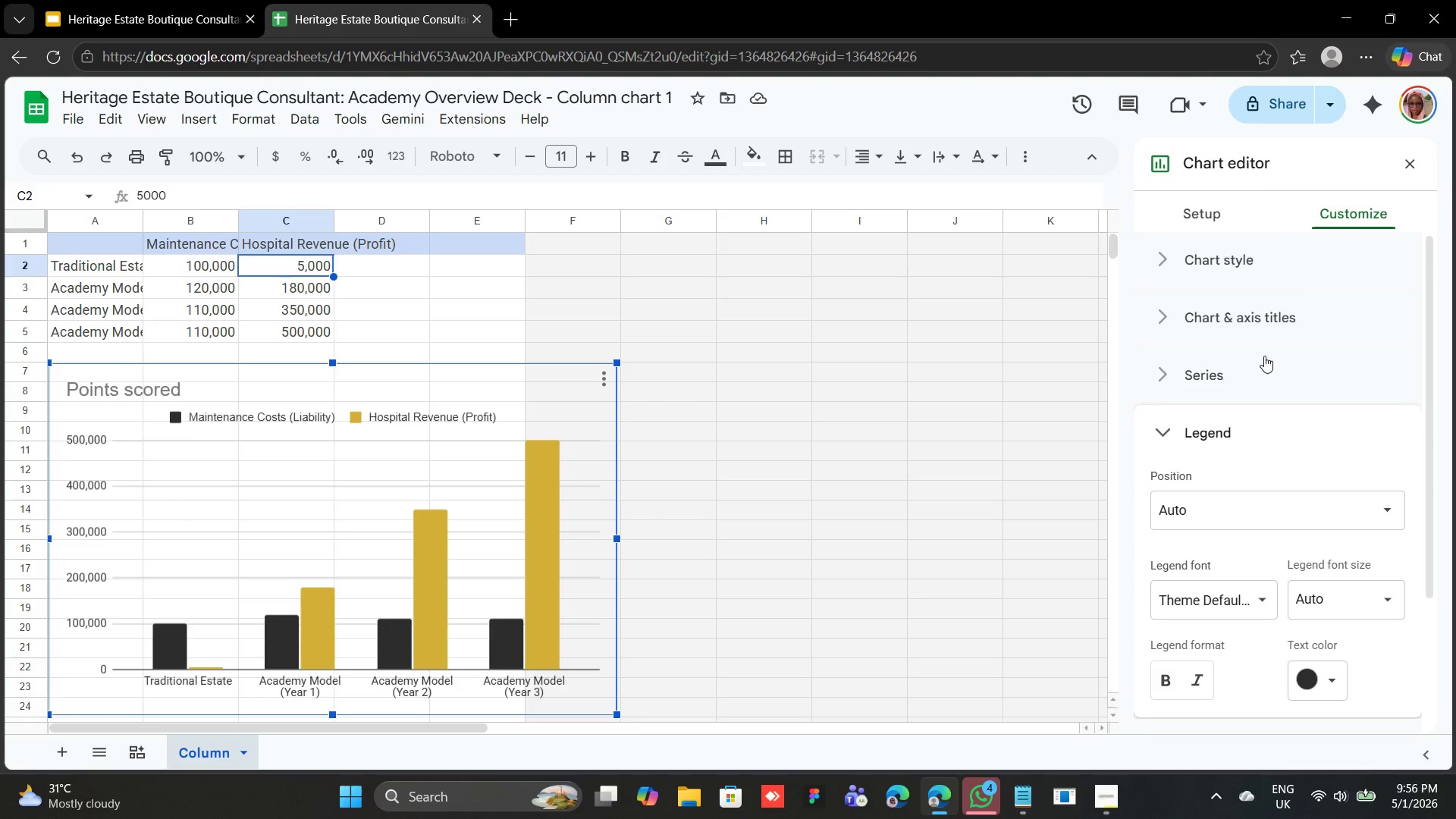 
left_click([1264, 355])
 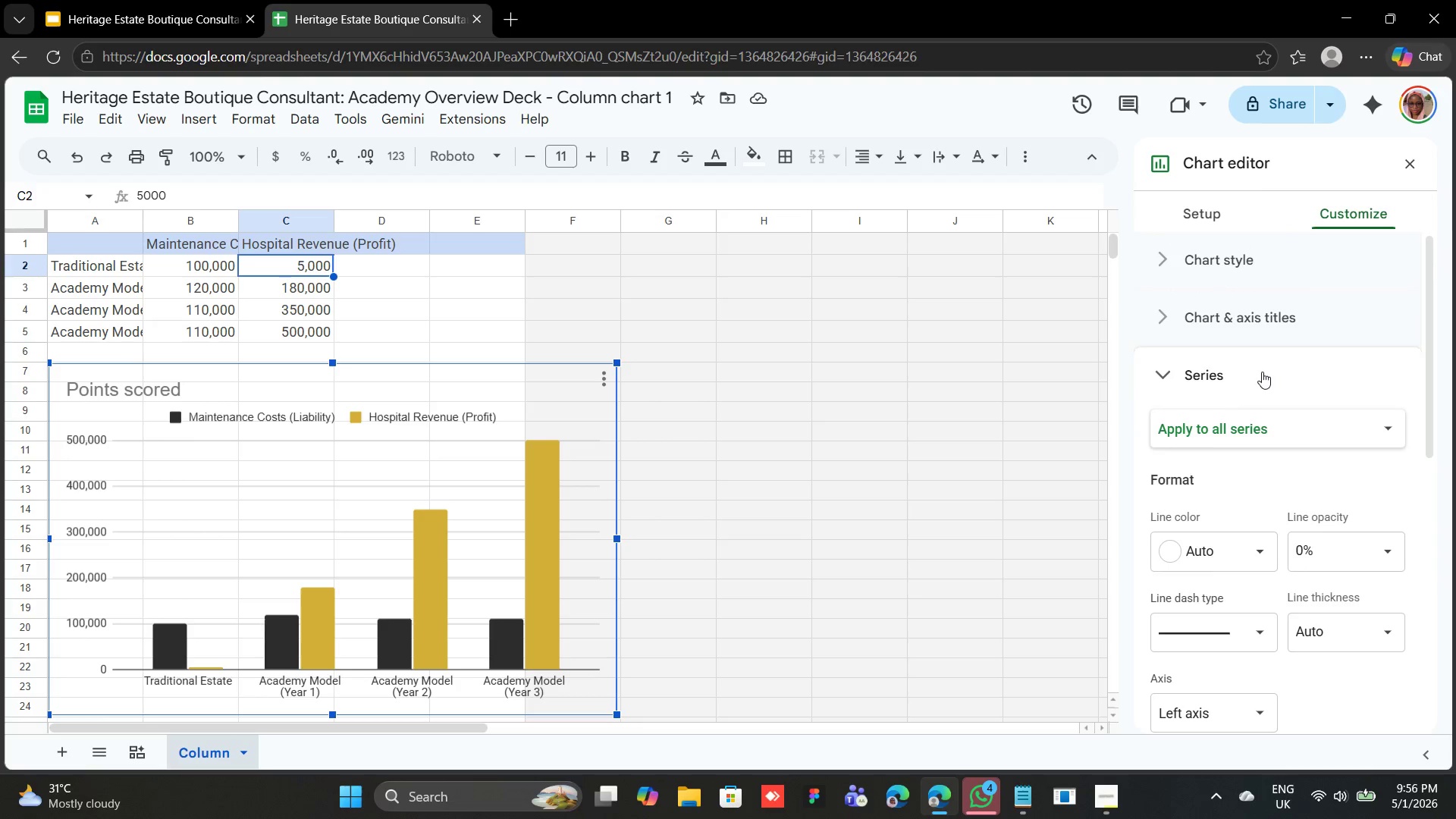 
scroll: coordinate [1262, 397], scroll_direction: down, amount: 5.0
 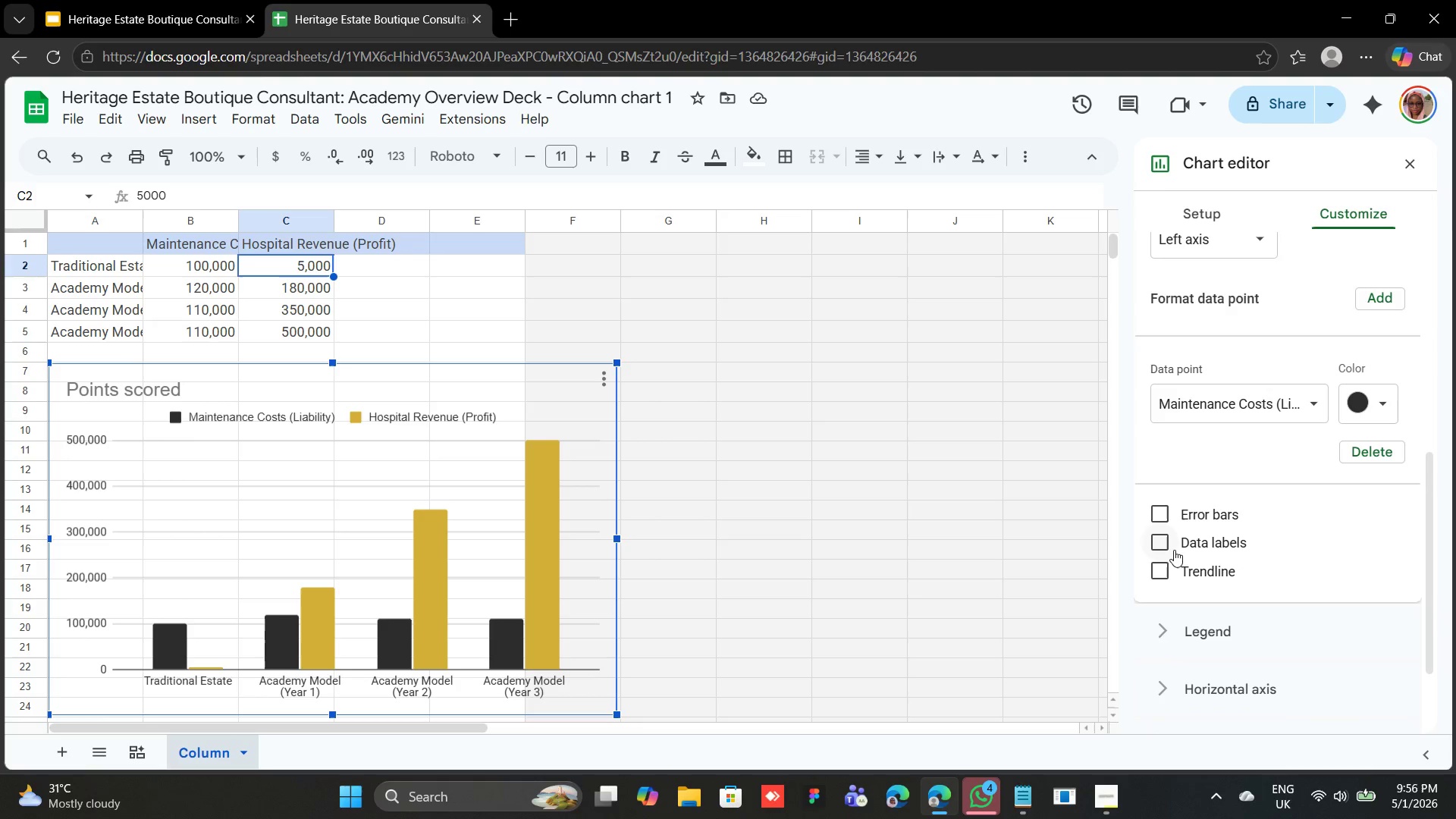 
left_click([1163, 546])
 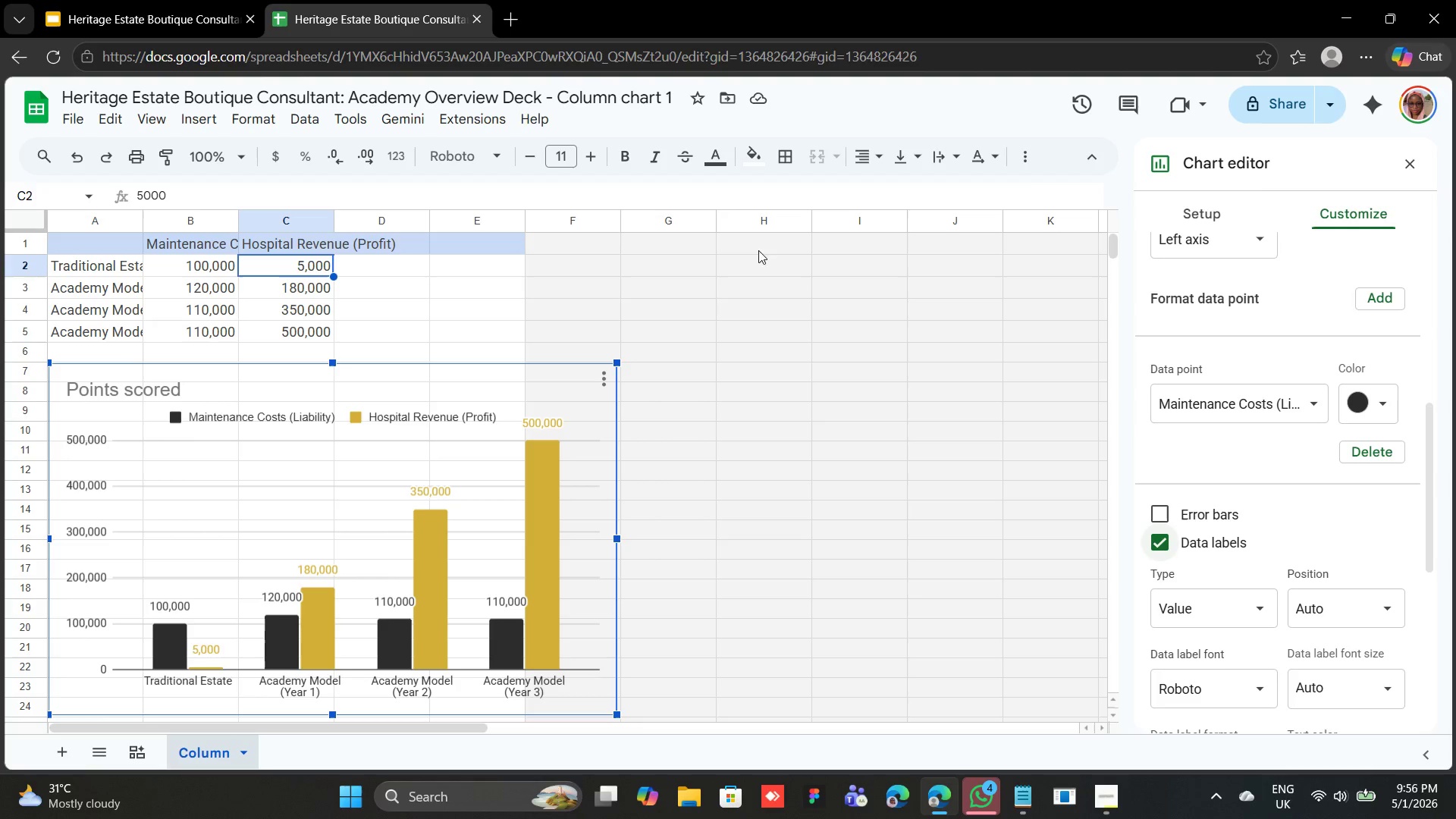 
wait(10.97)
 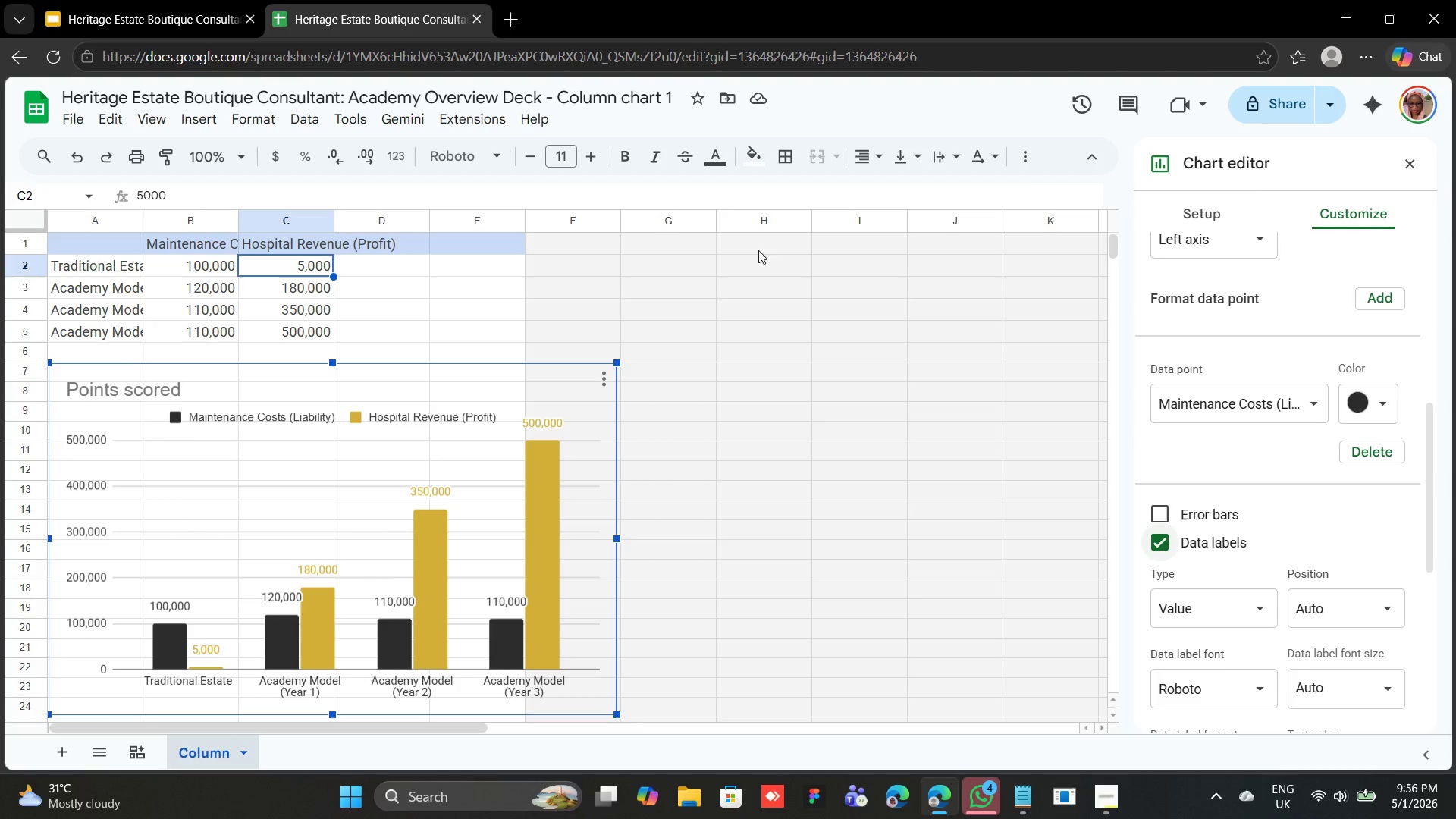 
left_click([685, 607])
 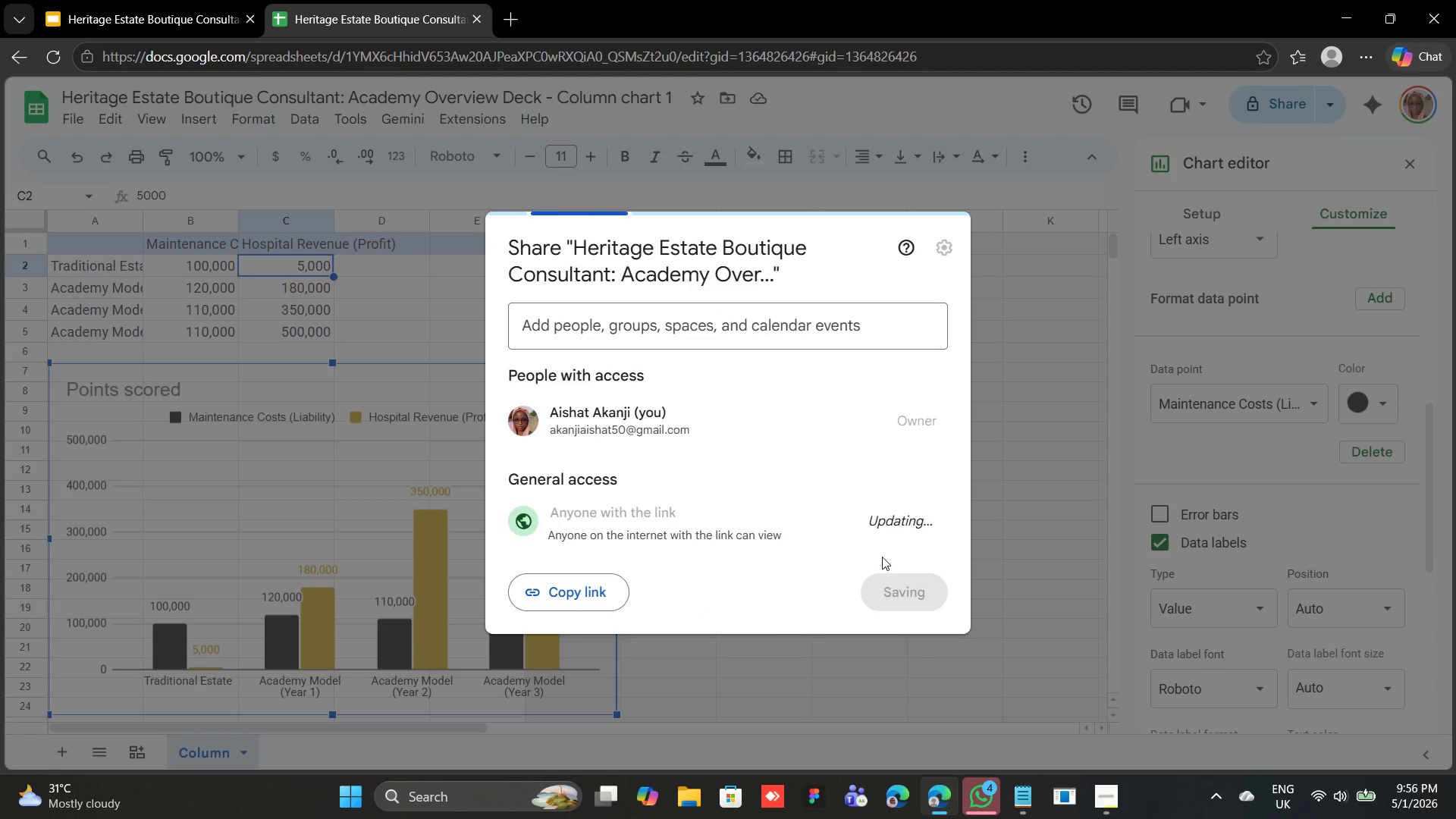 
left_click([911, 528])
 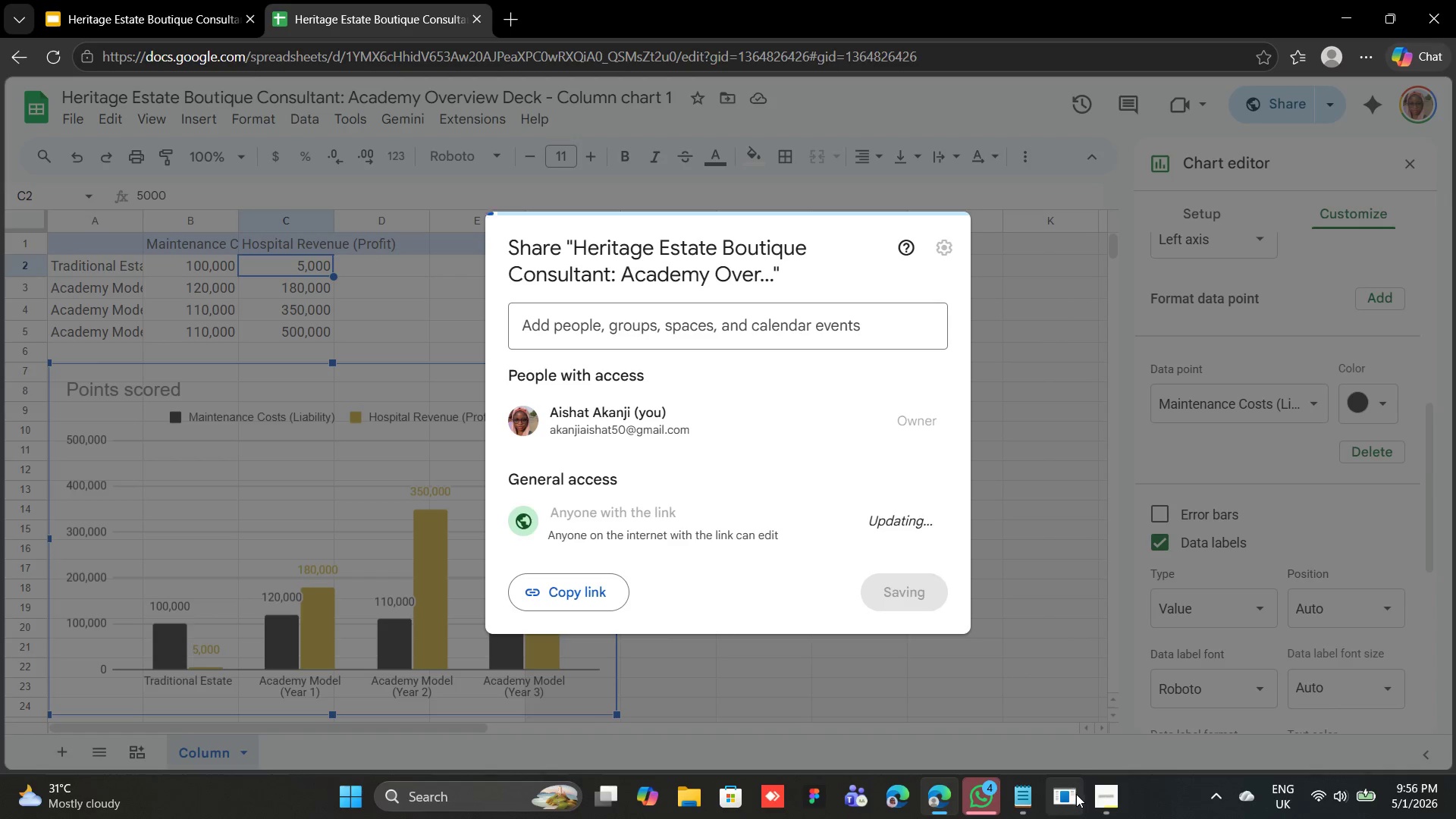 
left_click([1094, 796])